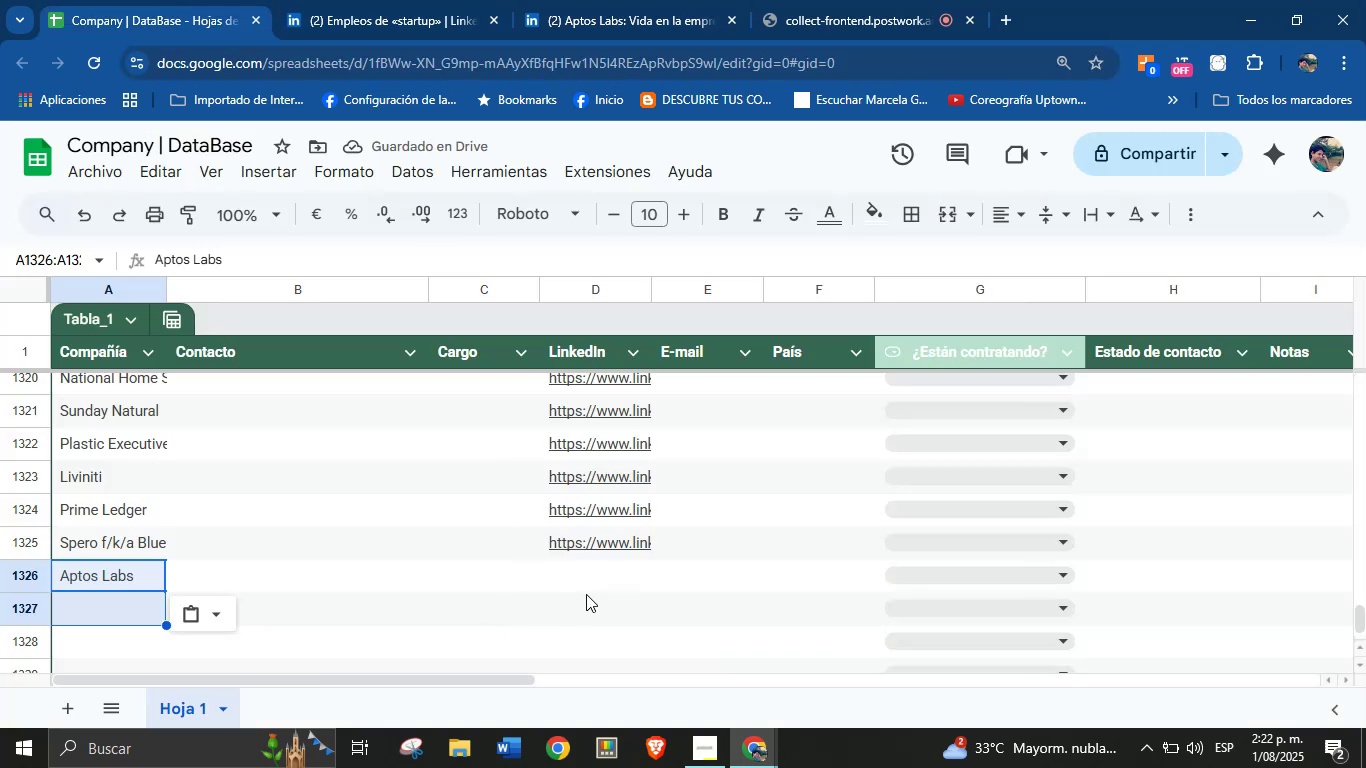 
key(Control+V)
 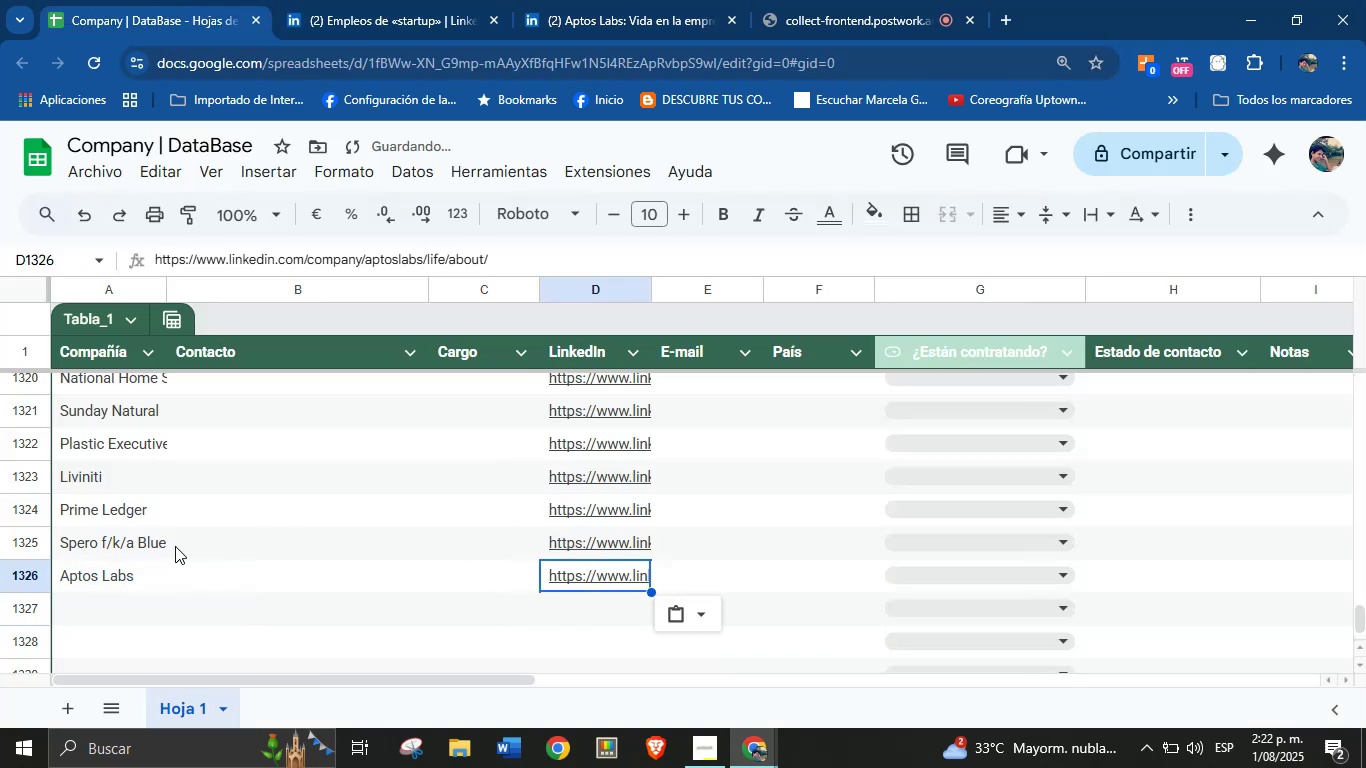 
scroll: coordinate [166, 546], scroll_direction: down, amount: 1.0
 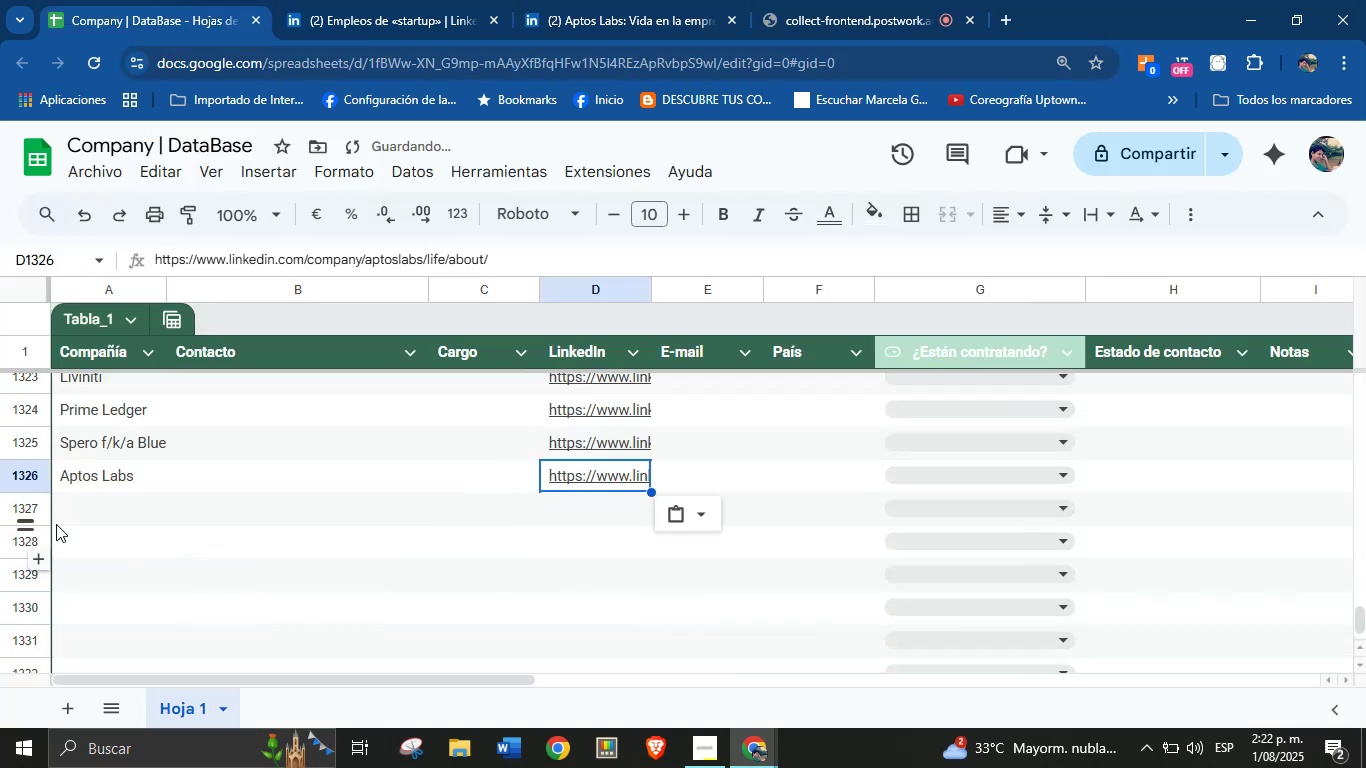 
left_click([96, 518])
 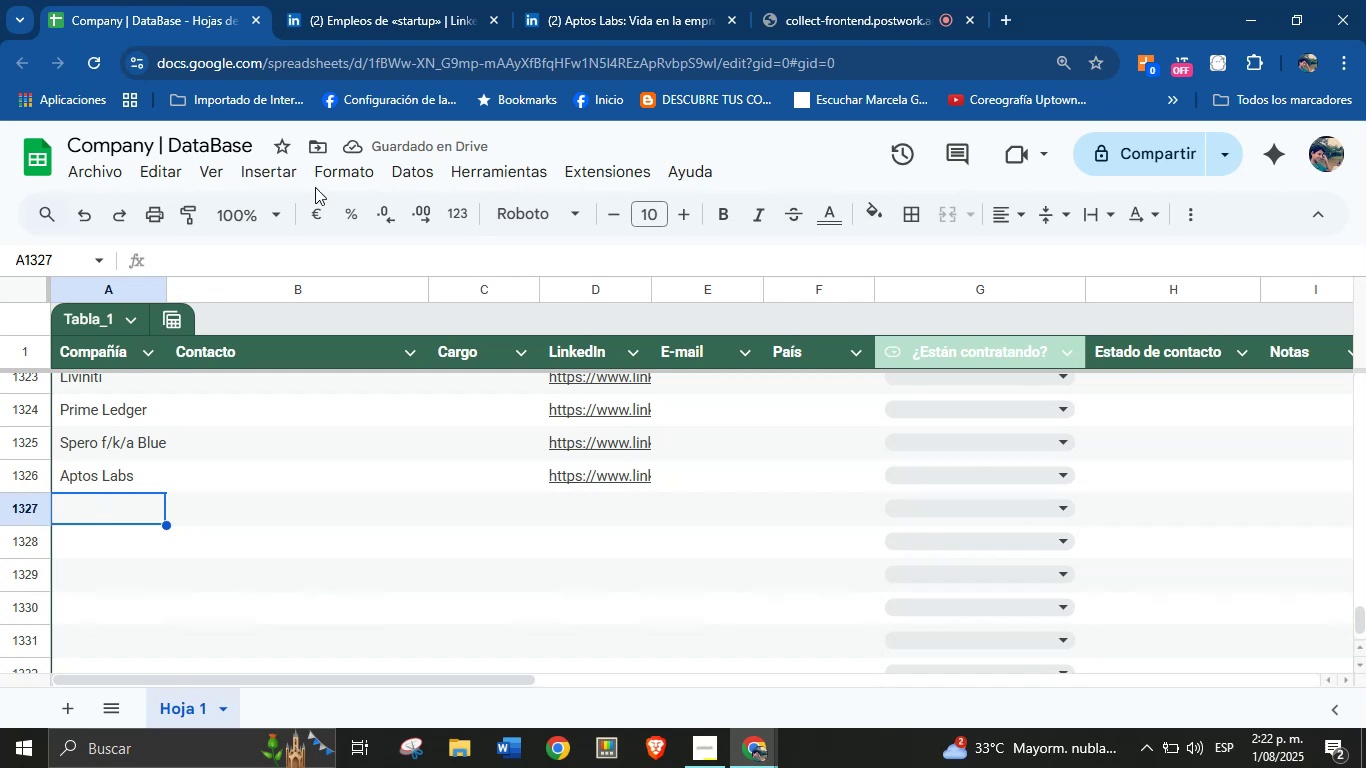 
left_click([488, 0])
 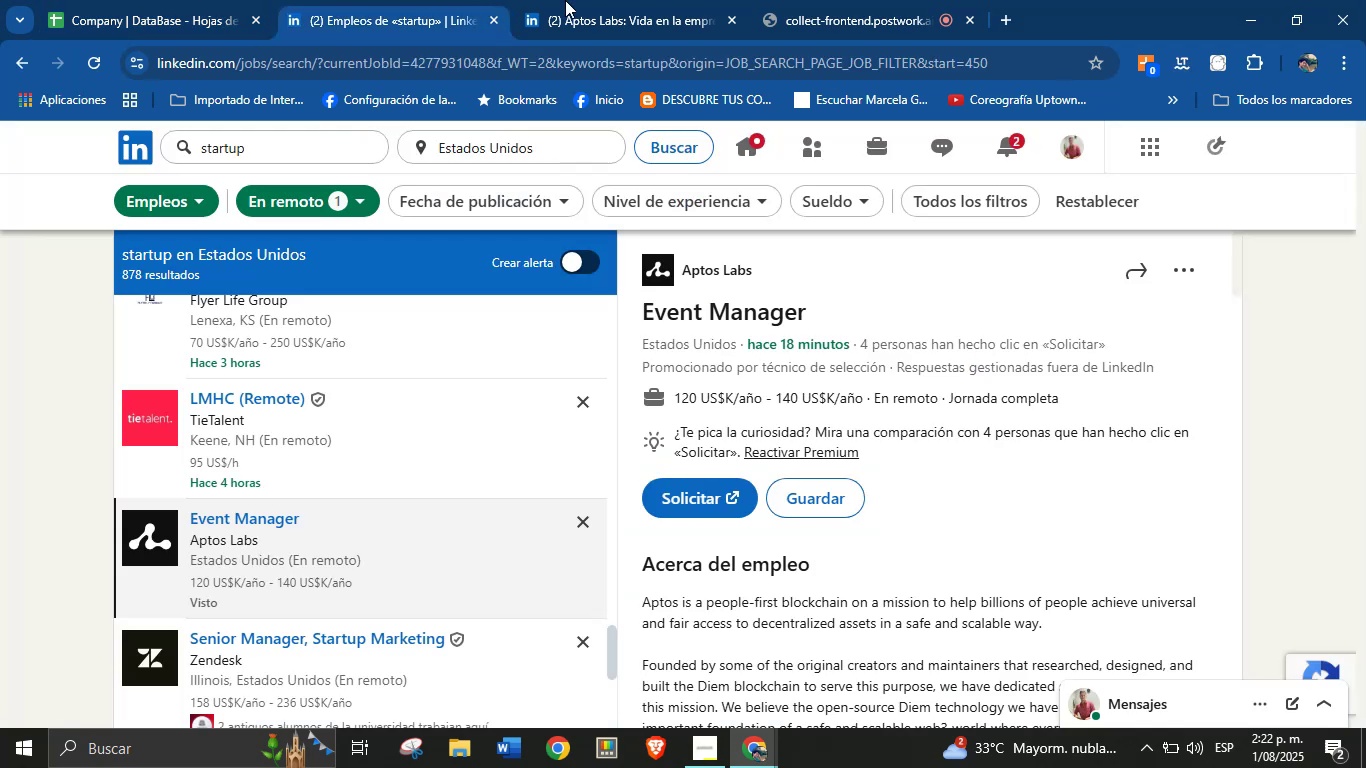 
double_click([568, 0])
 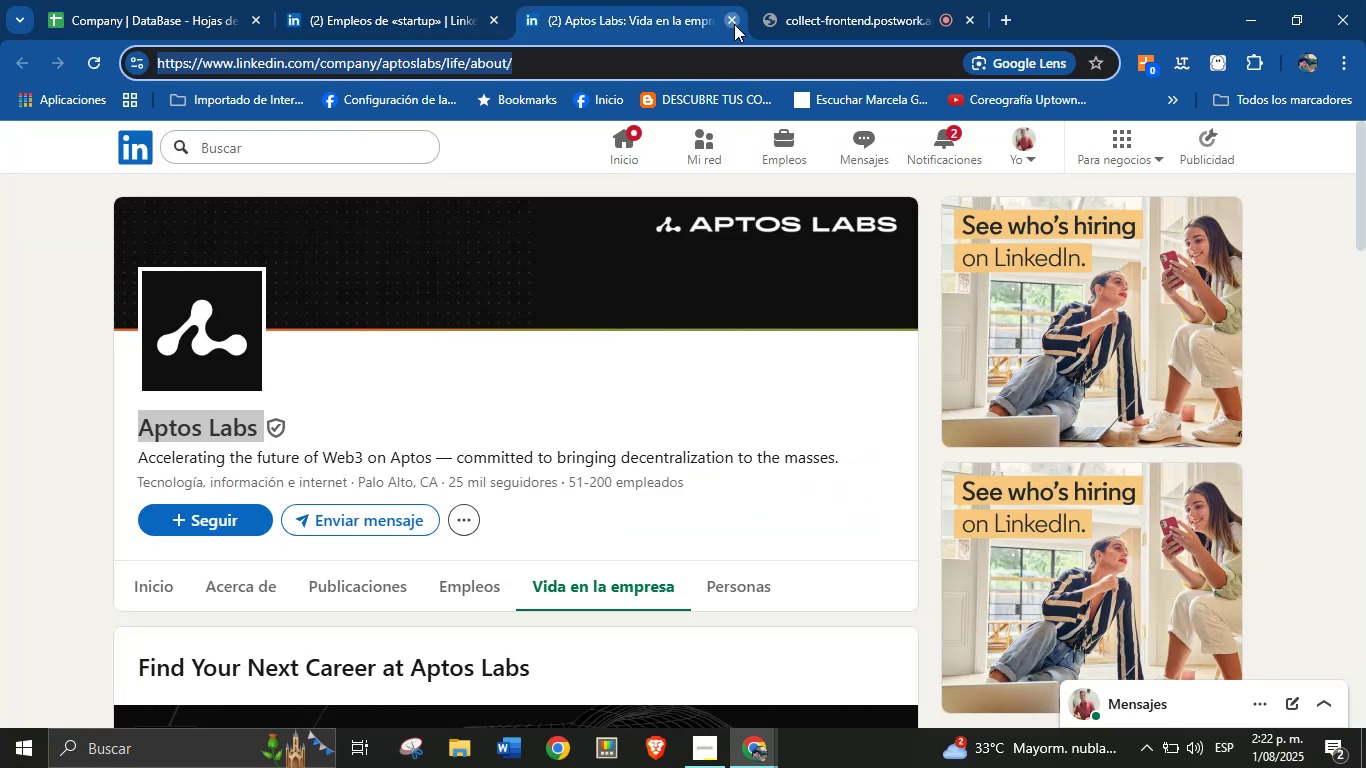 
double_click([442, 0])
 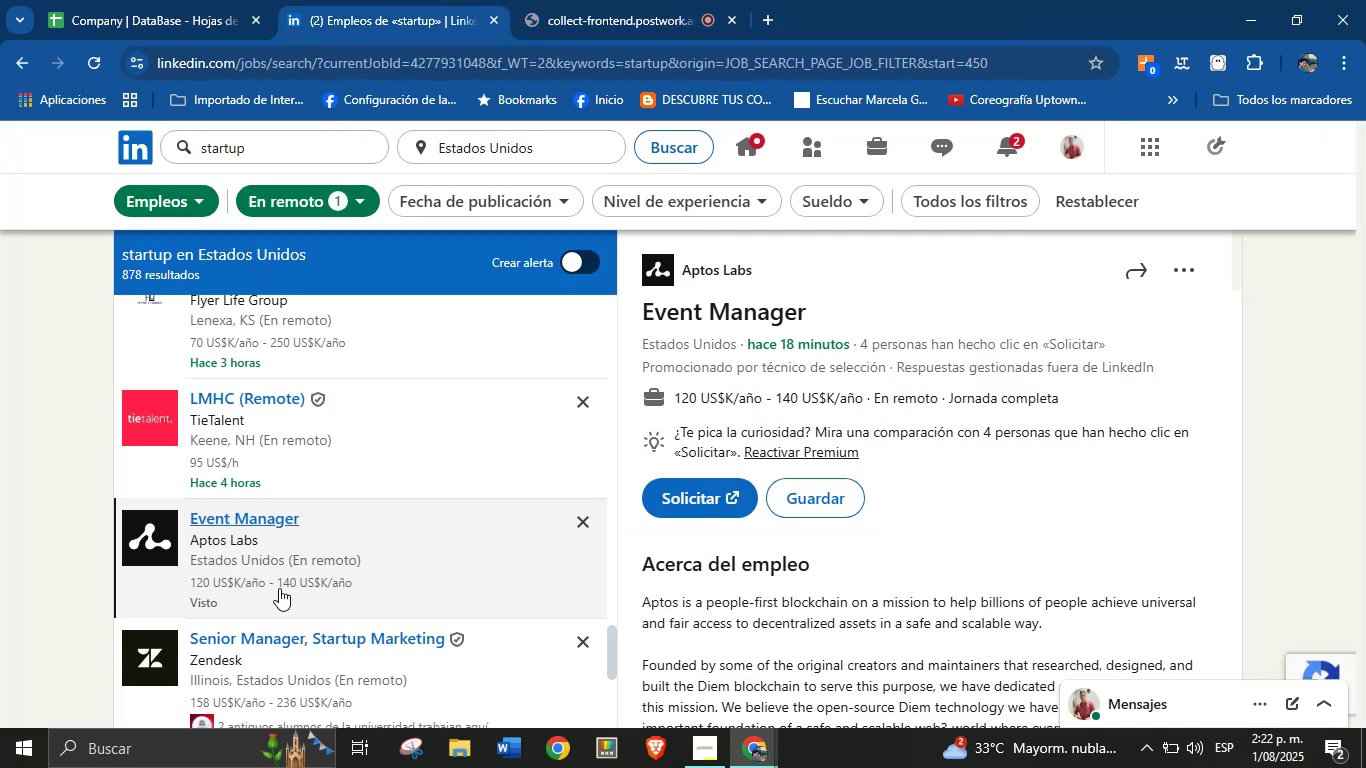 
scroll: coordinate [279, 588], scroll_direction: down, amount: 1.0
 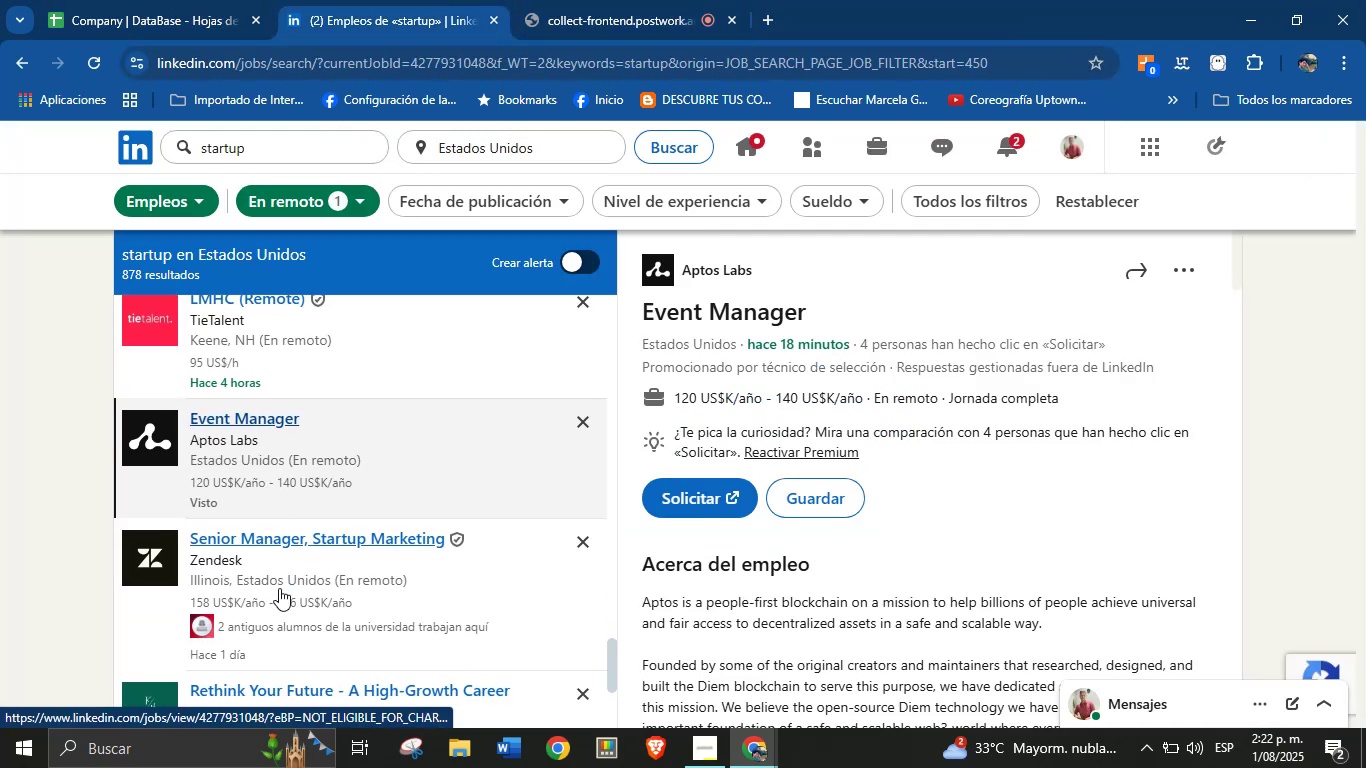 
scroll: coordinate [279, 588], scroll_direction: none, amount: 0.0
 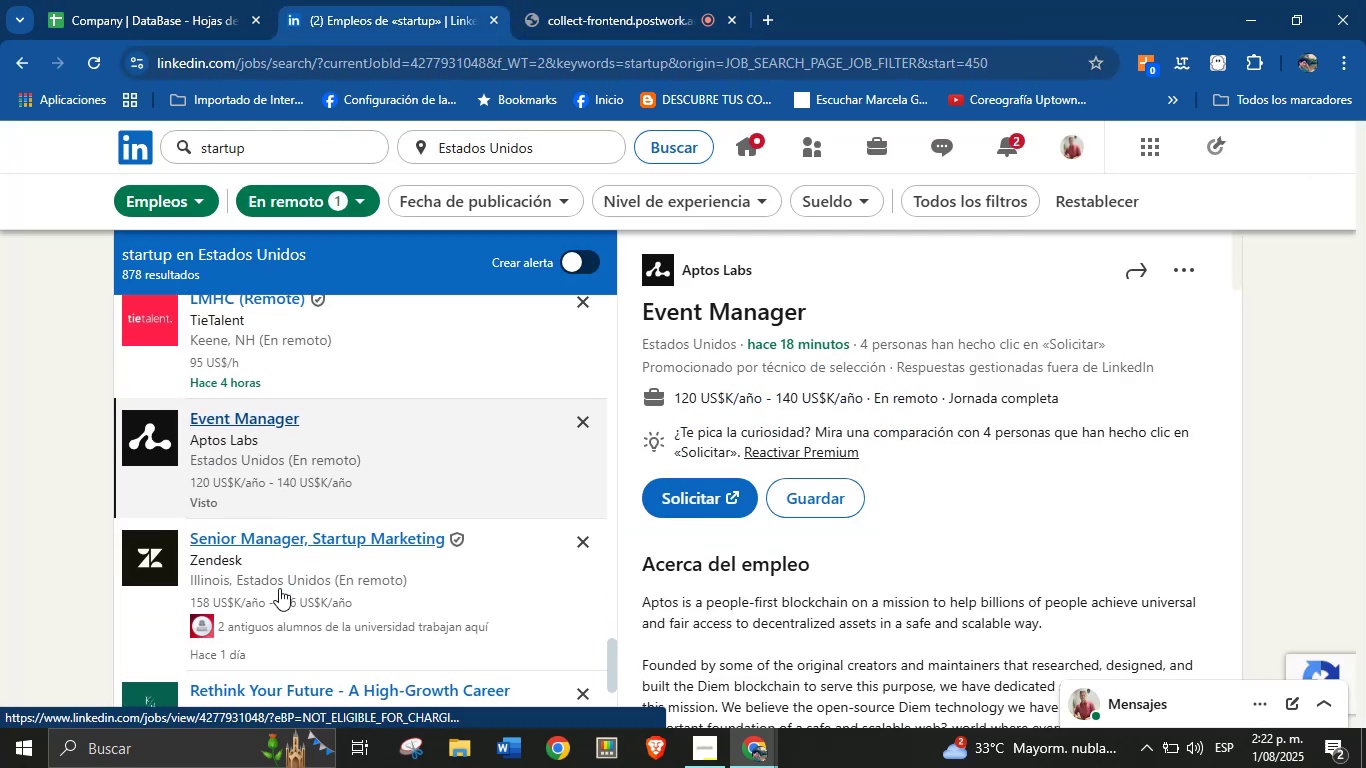 
scroll: coordinate [279, 588], scroll_direction: down, amount: 2.0
 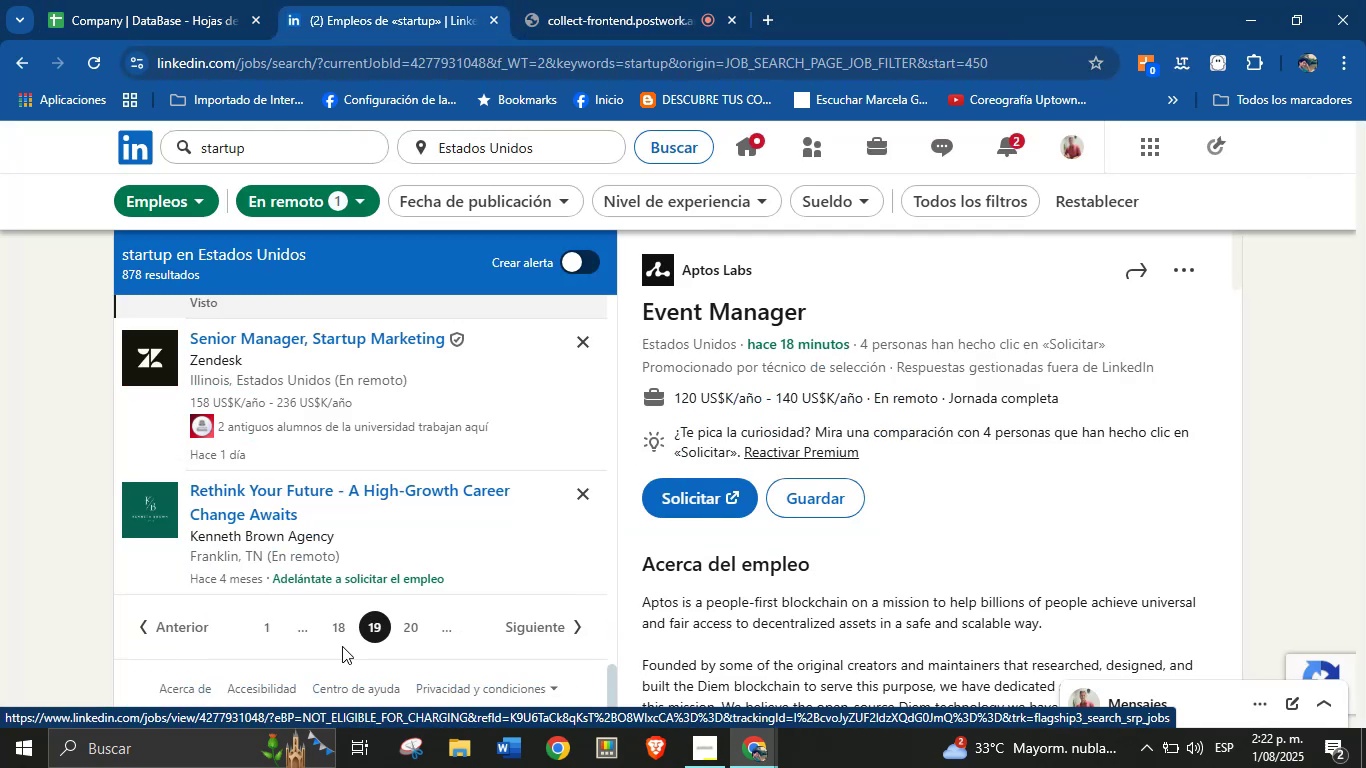 
left_click([407, 631])
 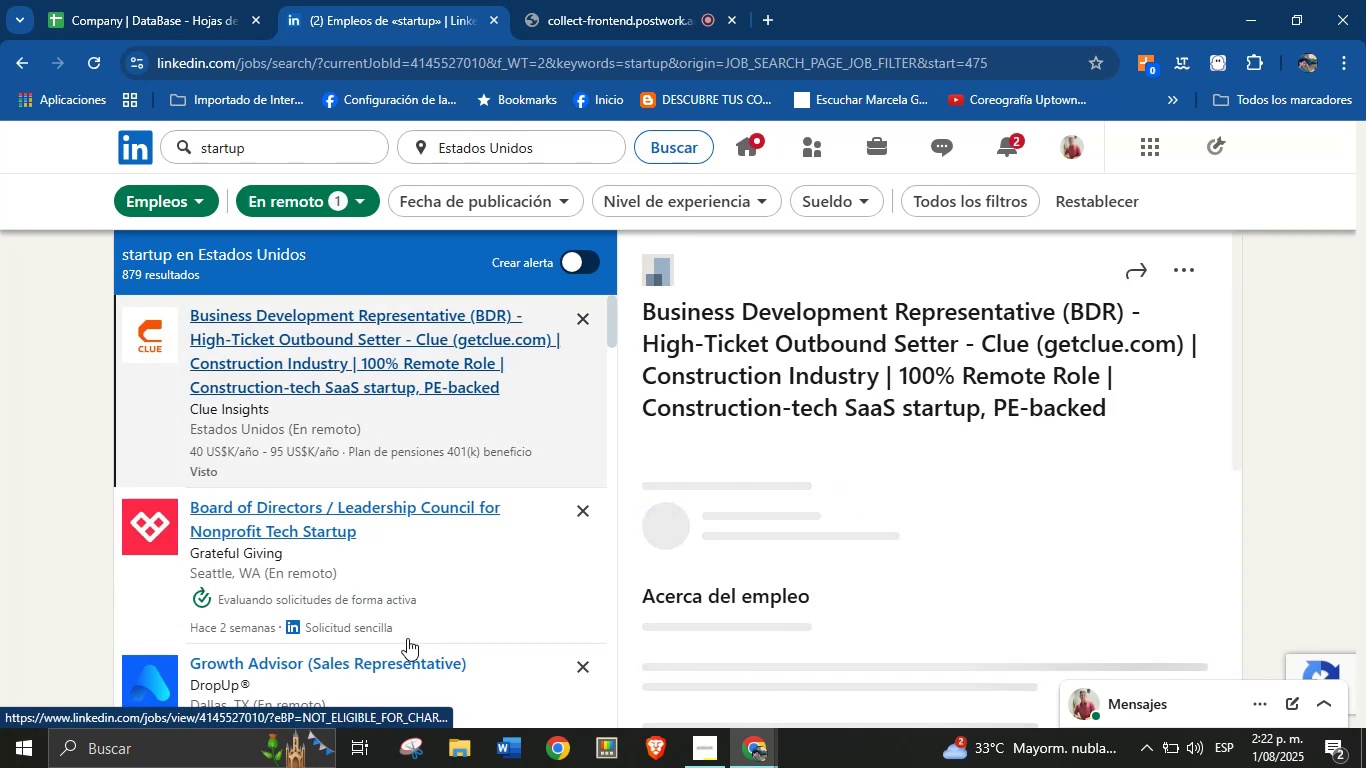 
wait(5.3)
 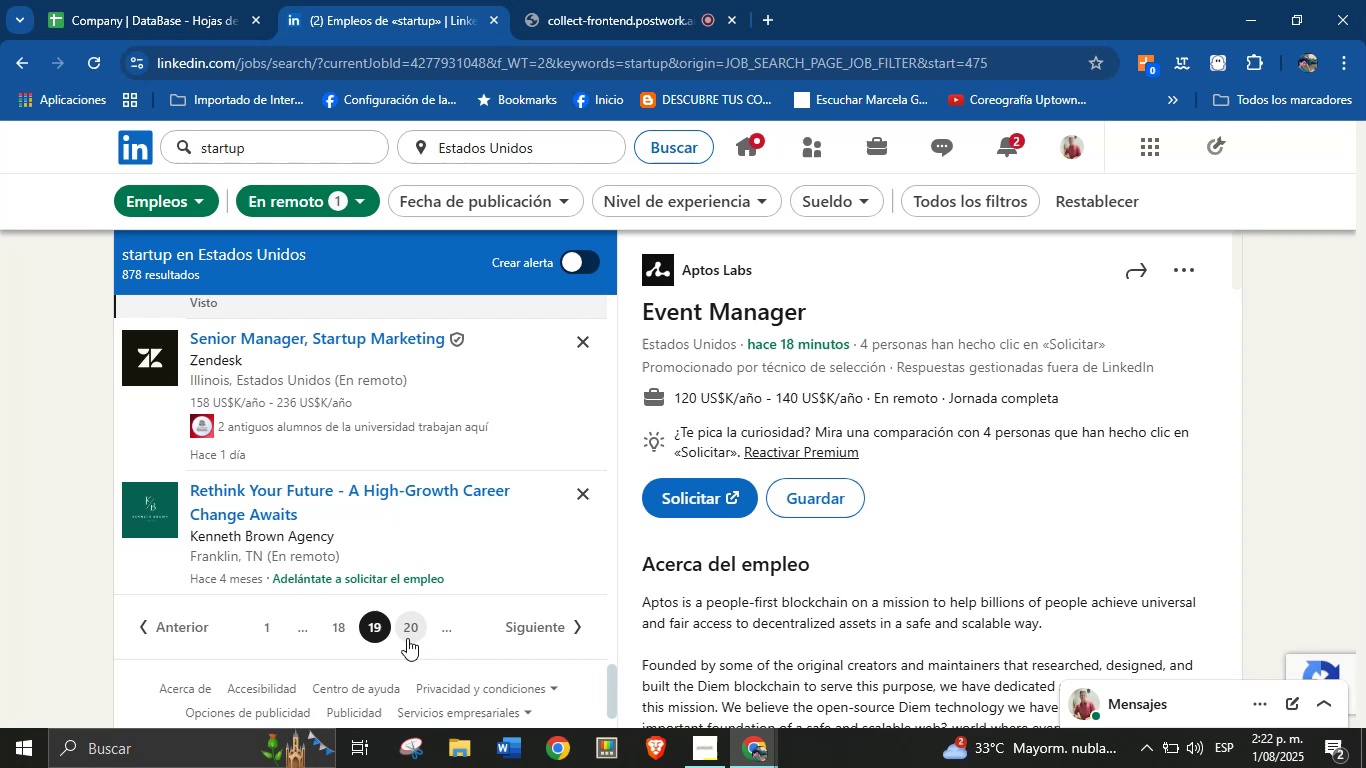 
scroll: coordinate [277, 543], scroll_direction: up, amount: 2.0
 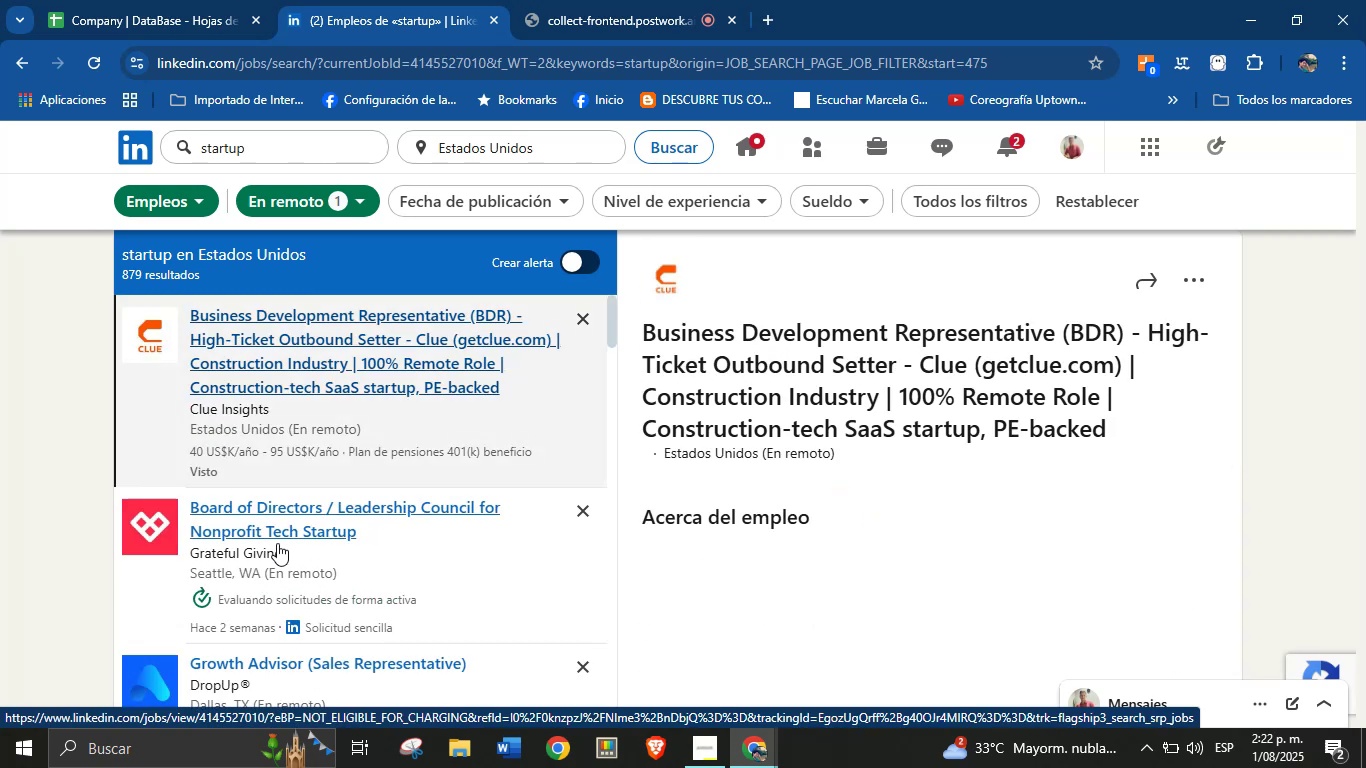 
scroll: coordinate [277, 543], scroll_direction: down, amount: 1.0
 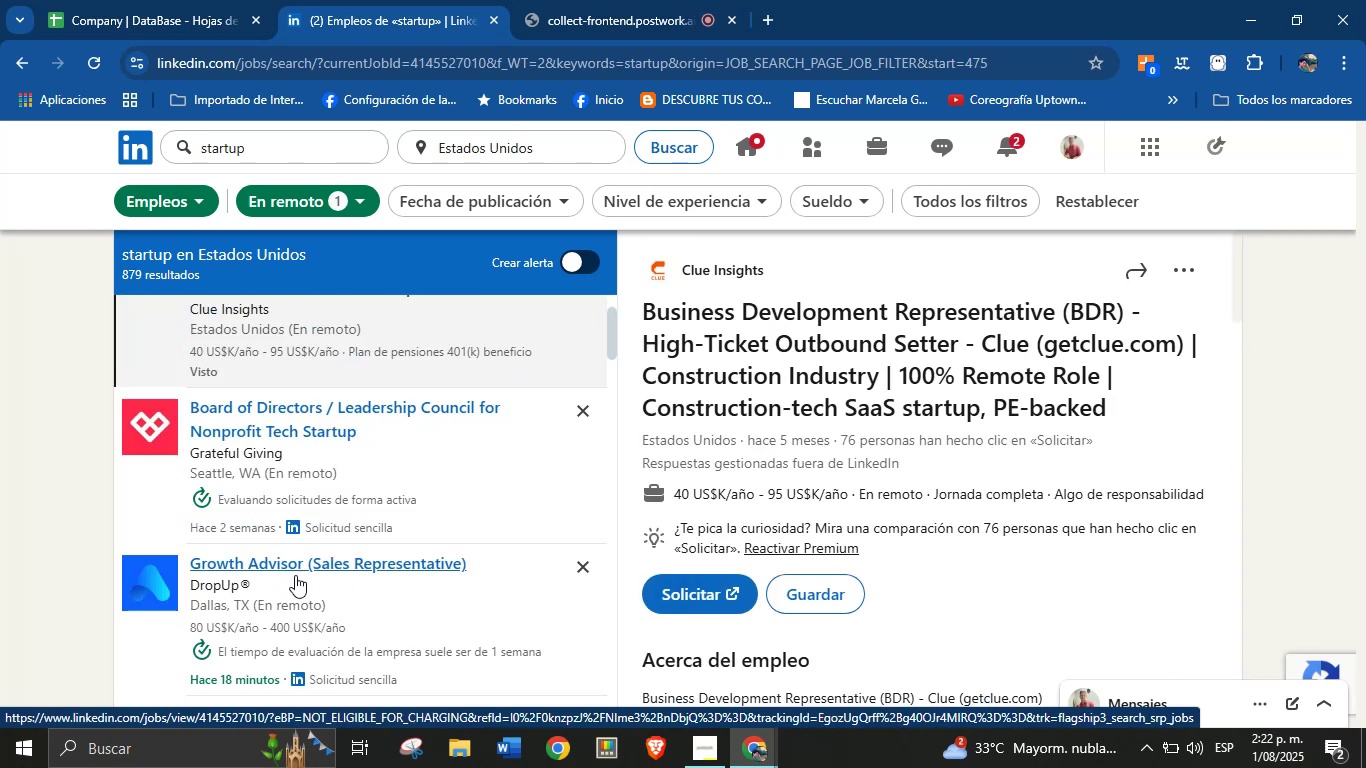 
left_click([295, 575])
 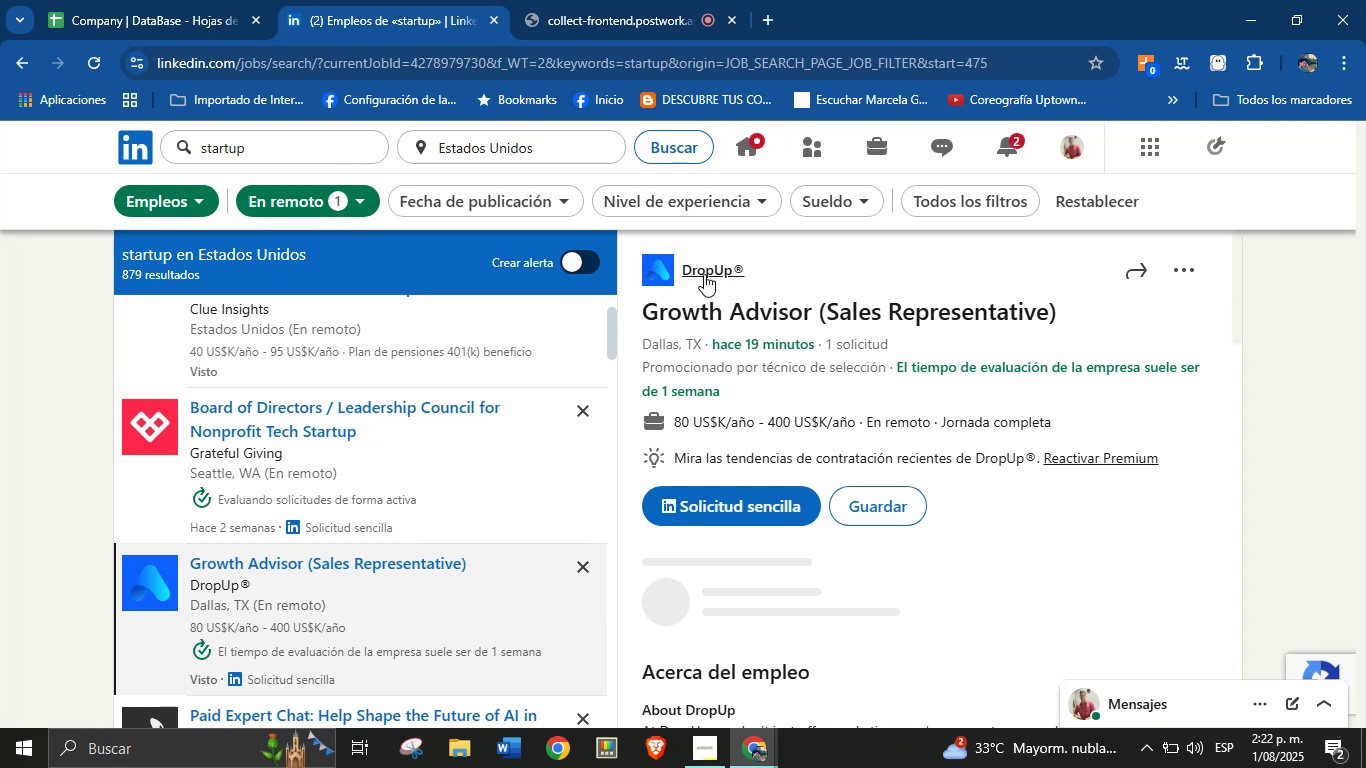 
wait(7.37)
 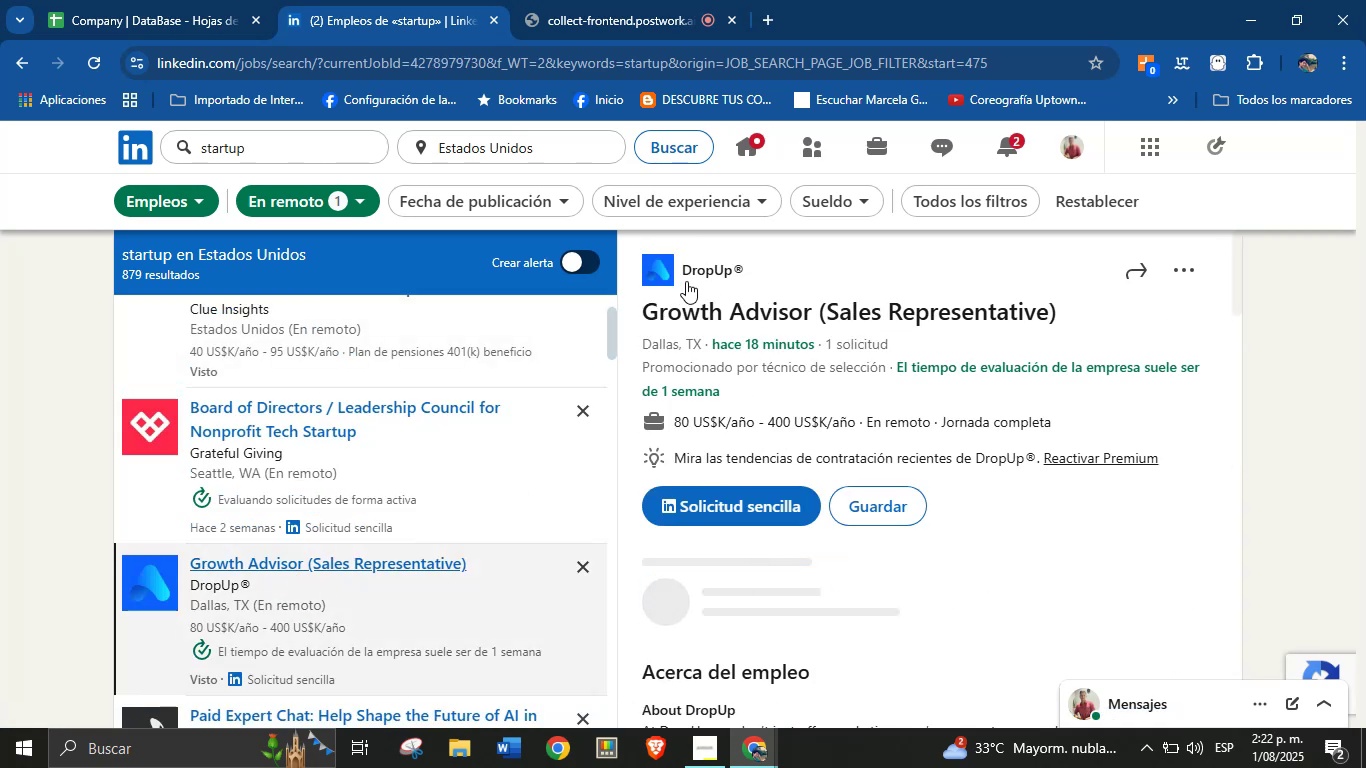 
right_click([704, 274])
 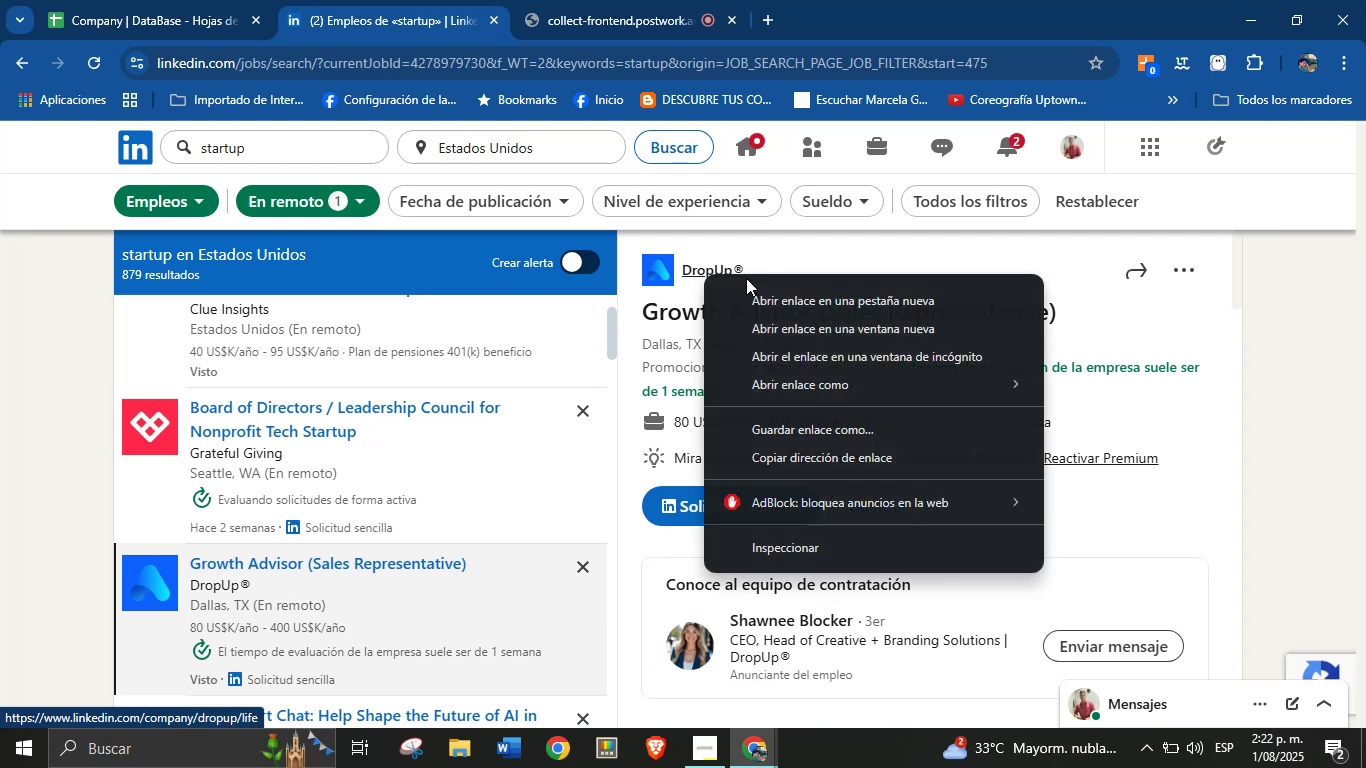 
left_click([760, 304])
 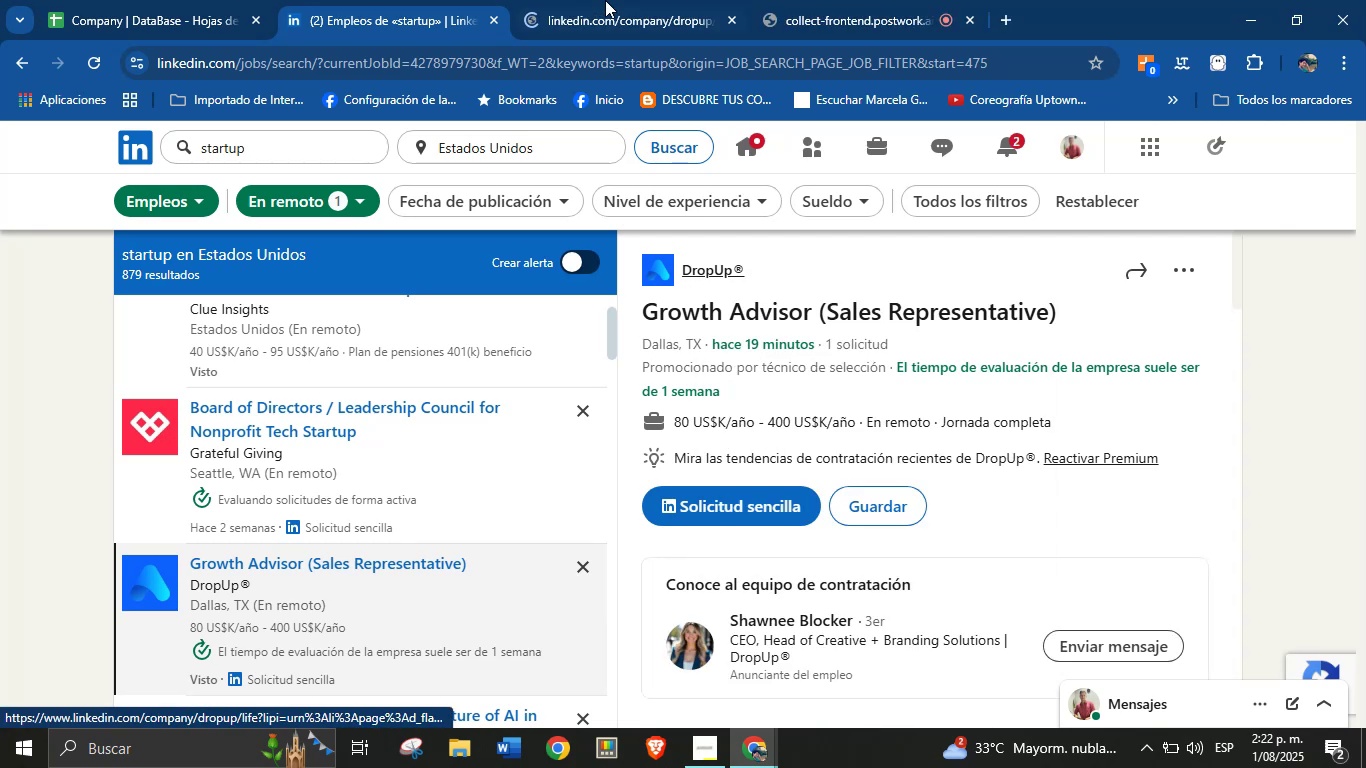 
left_click([604, 0])
 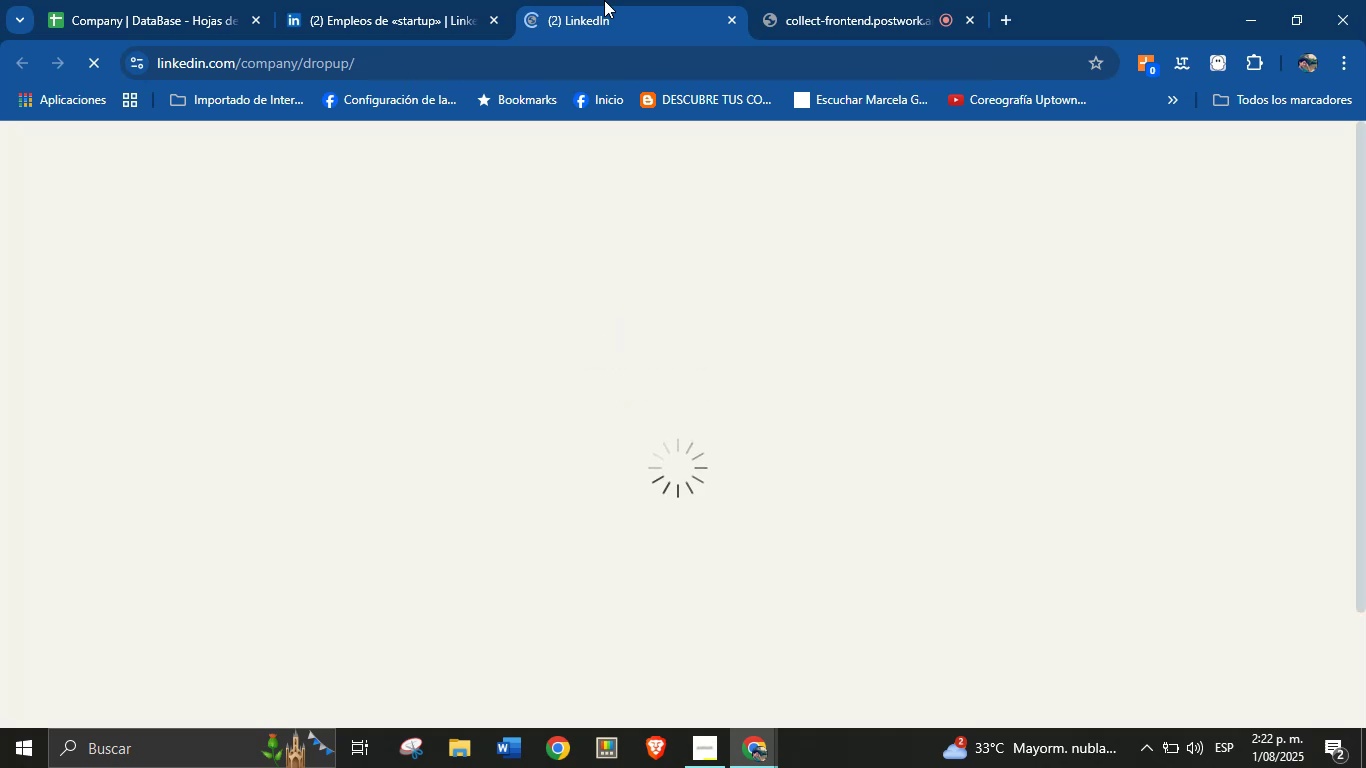 
wait(11.47)
 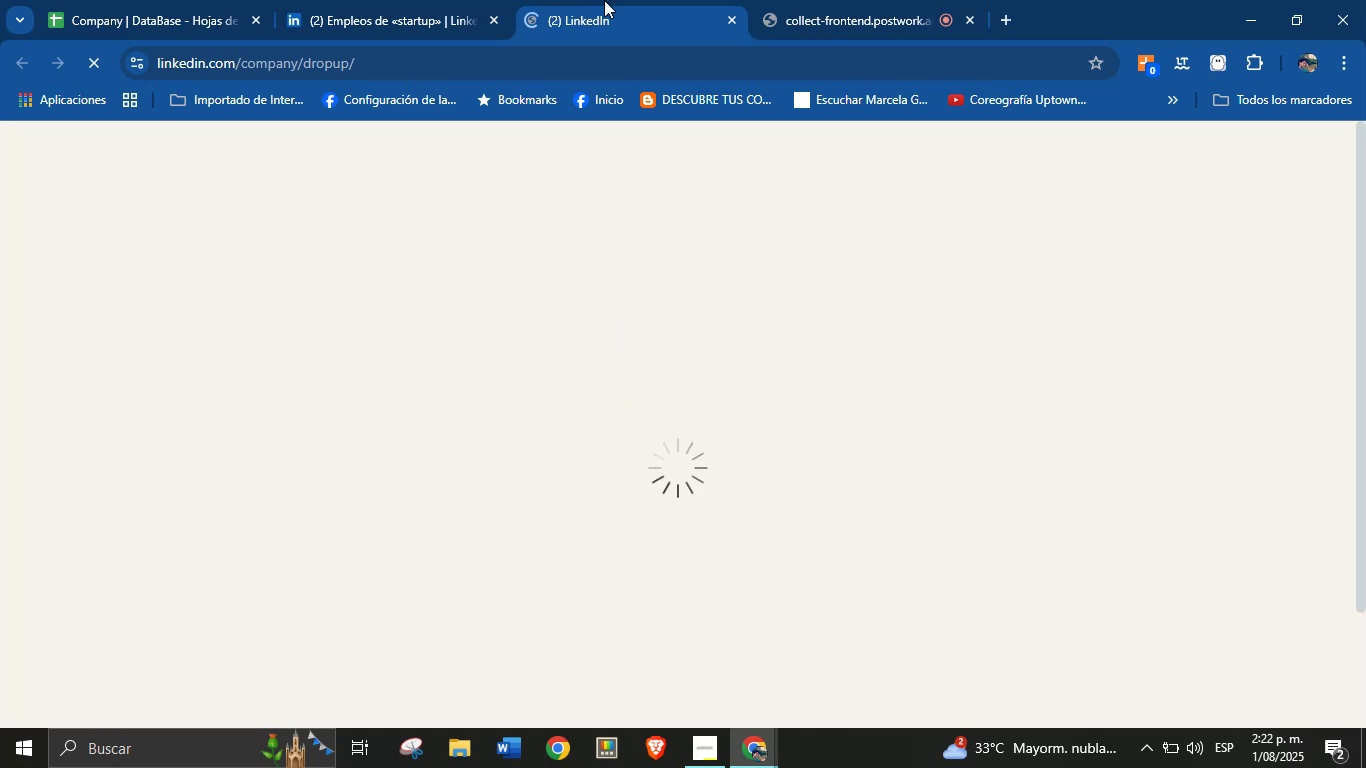 
left_click_drag(start_coordinate=[135, 428], to_coordinate=[229, 425])
 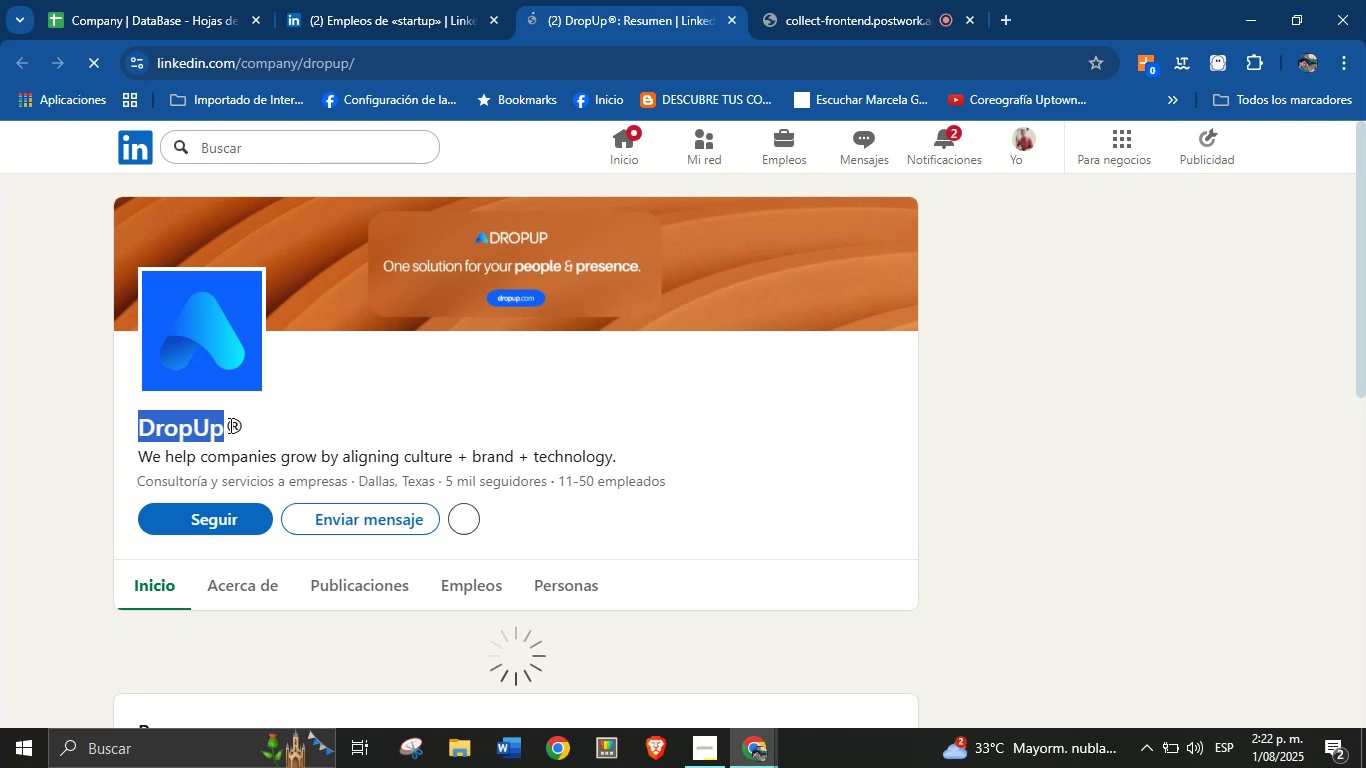 
right_click([229, 425])
 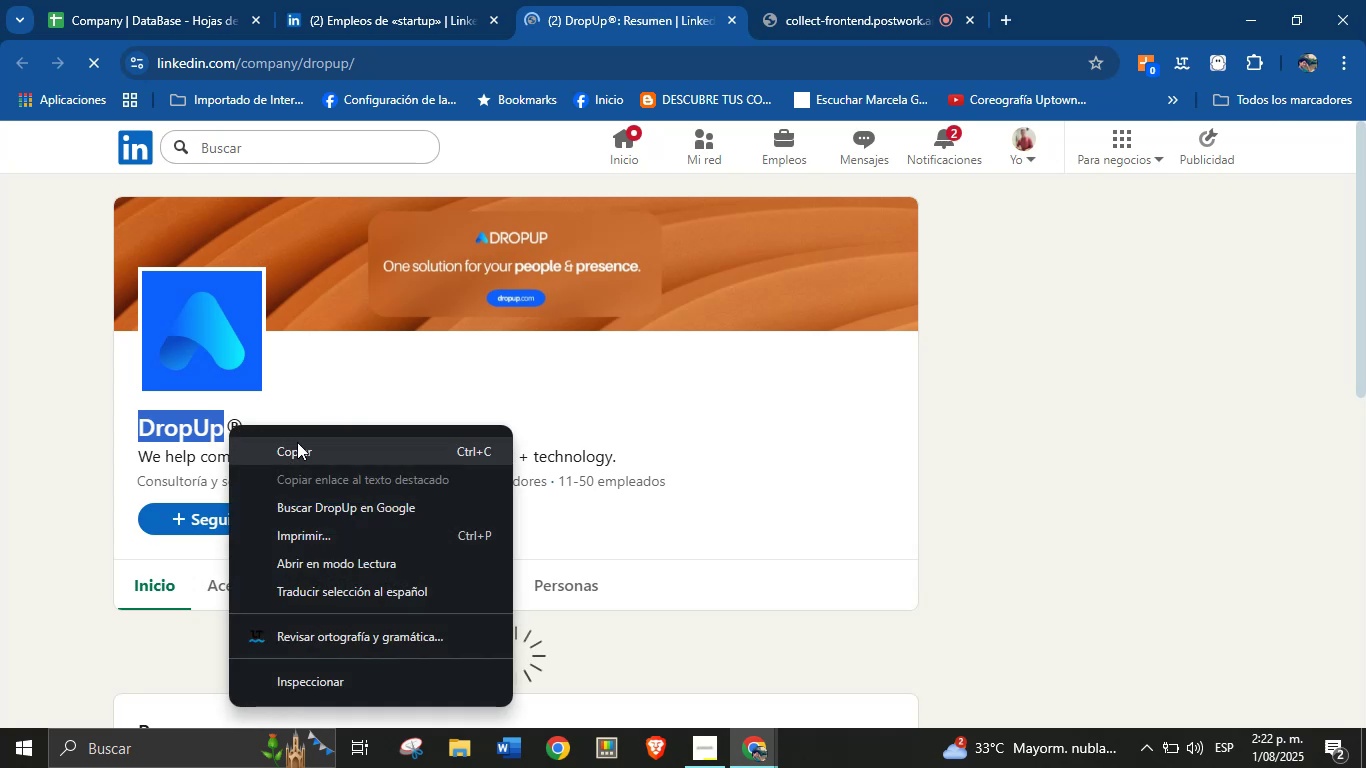 
left_click([297, 442])
 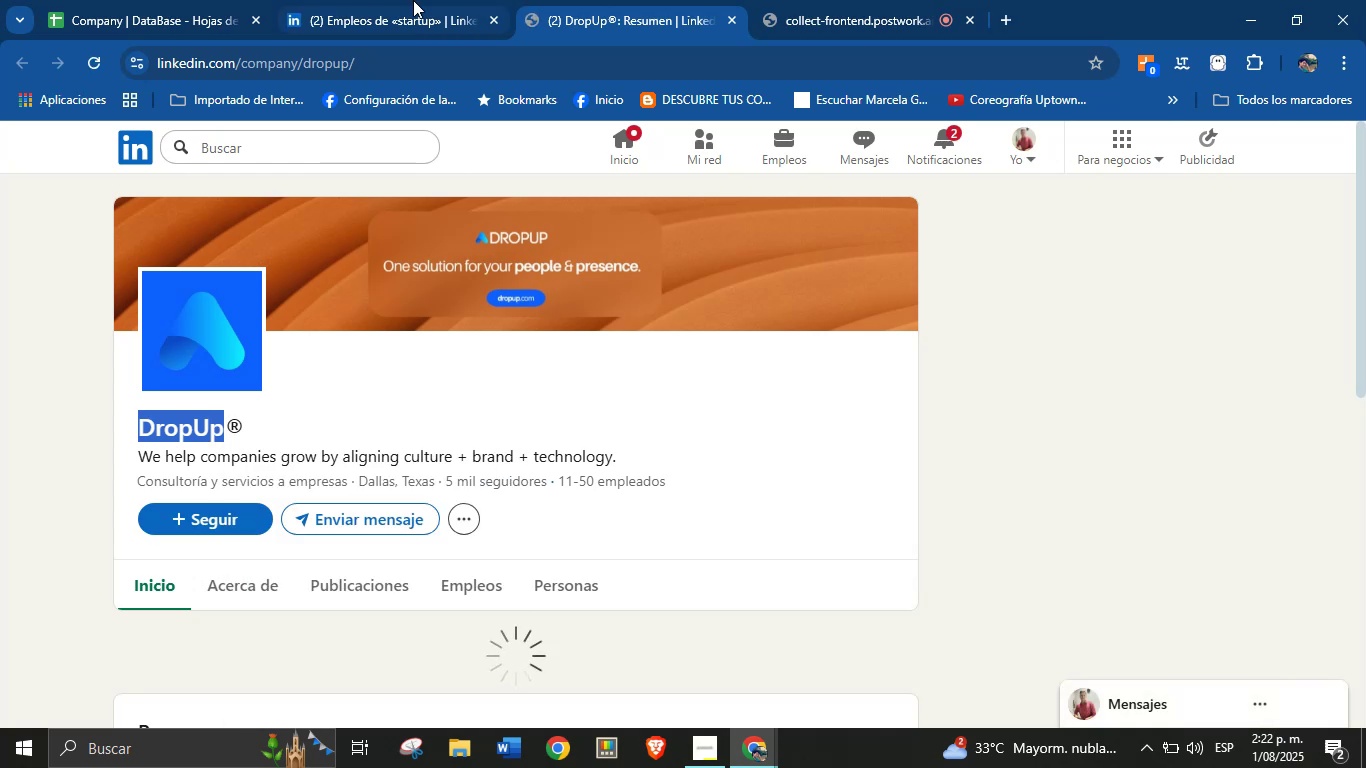 
double_click([277, 0])
 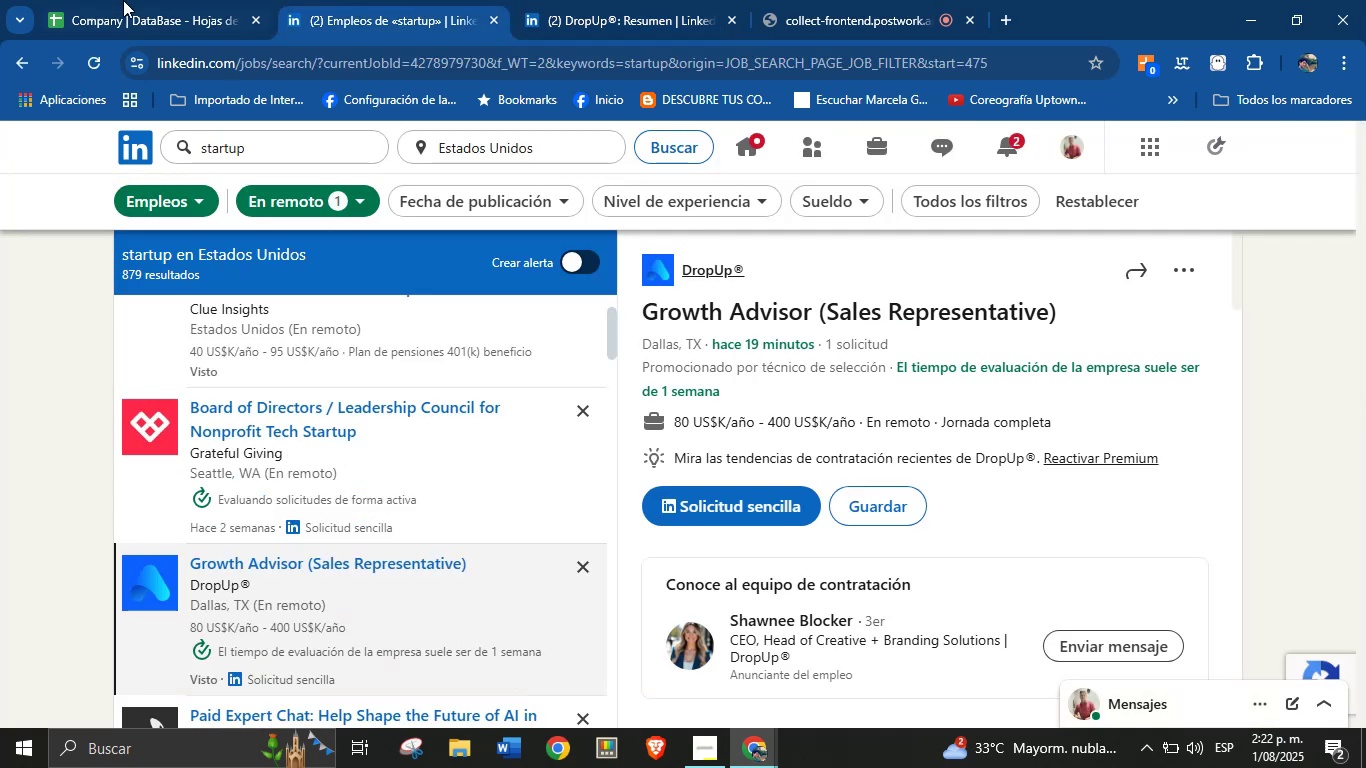 
left_click([169, 0])
 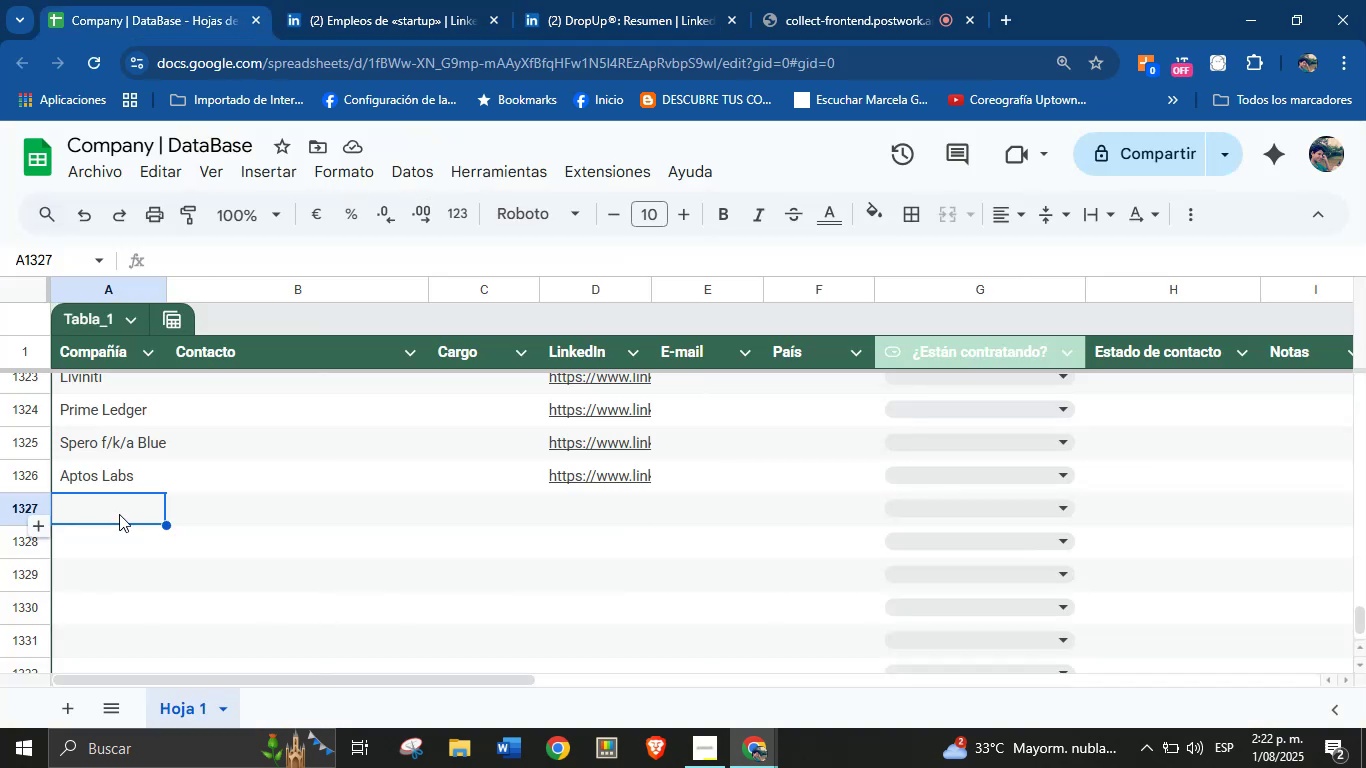 
left_click([121, 512])
 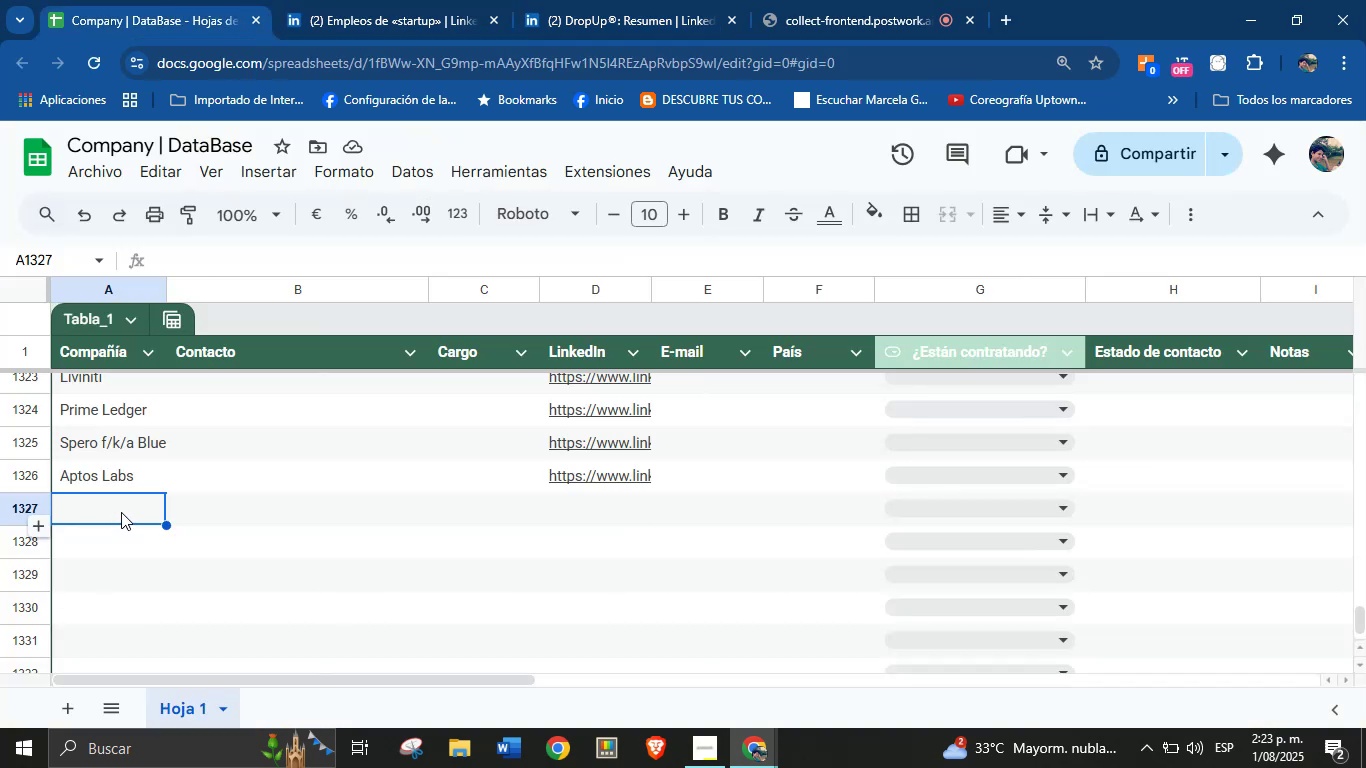 
key(Control+V)
 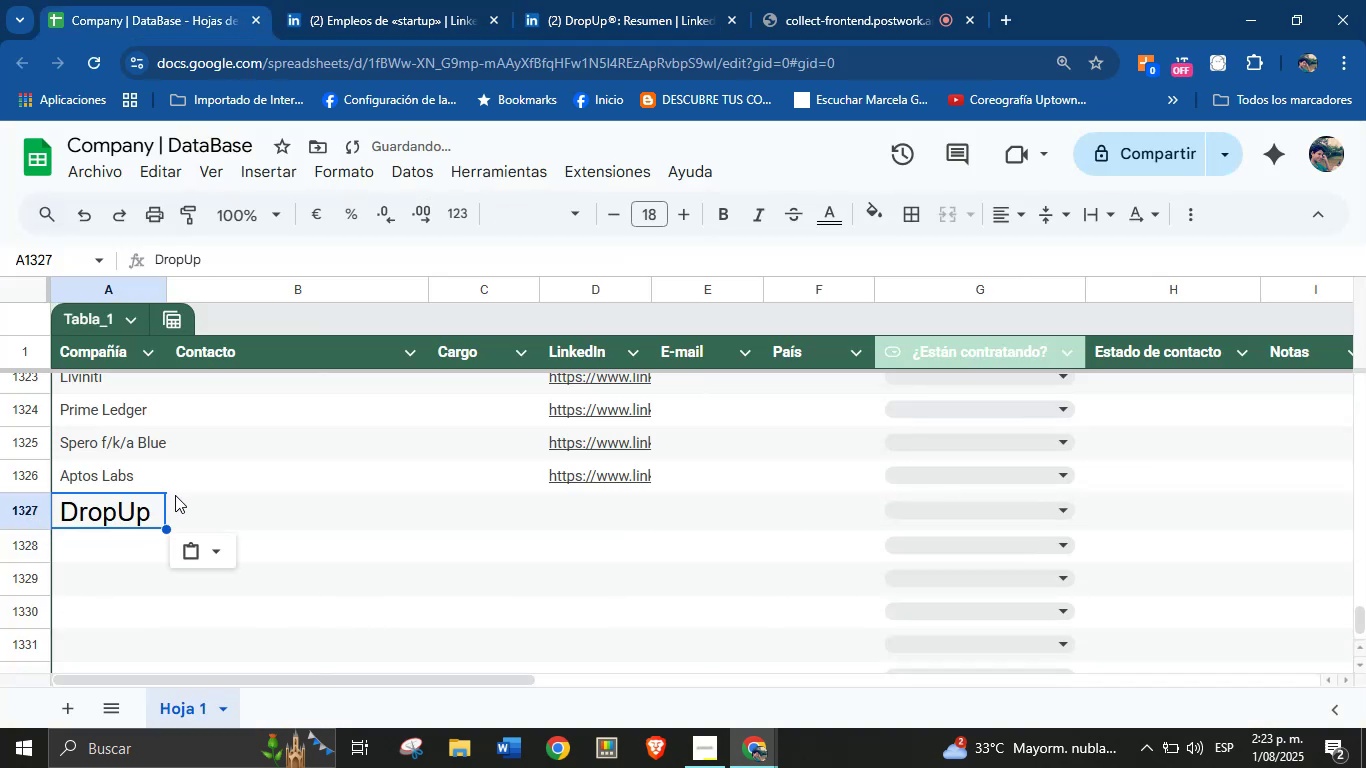 
left_click([227, 547])
 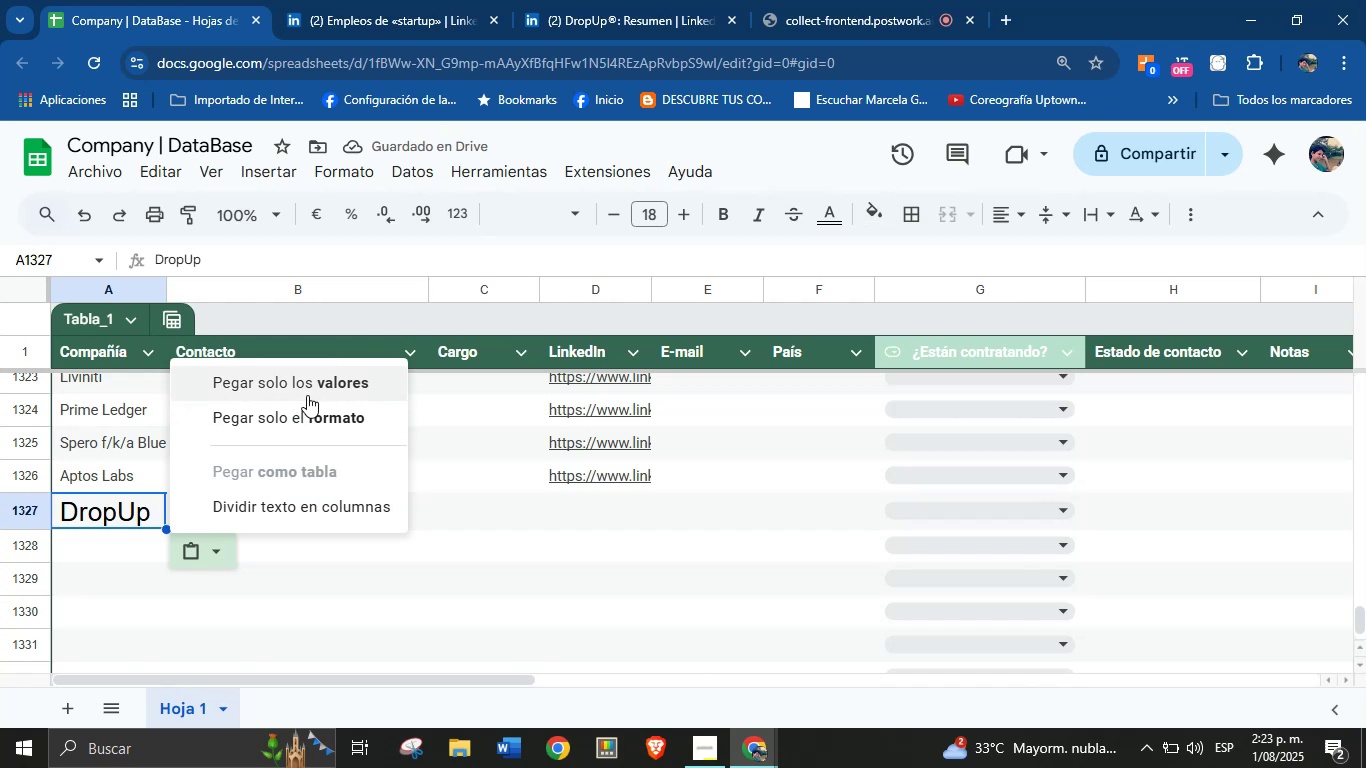 
left_click([314, 383])
 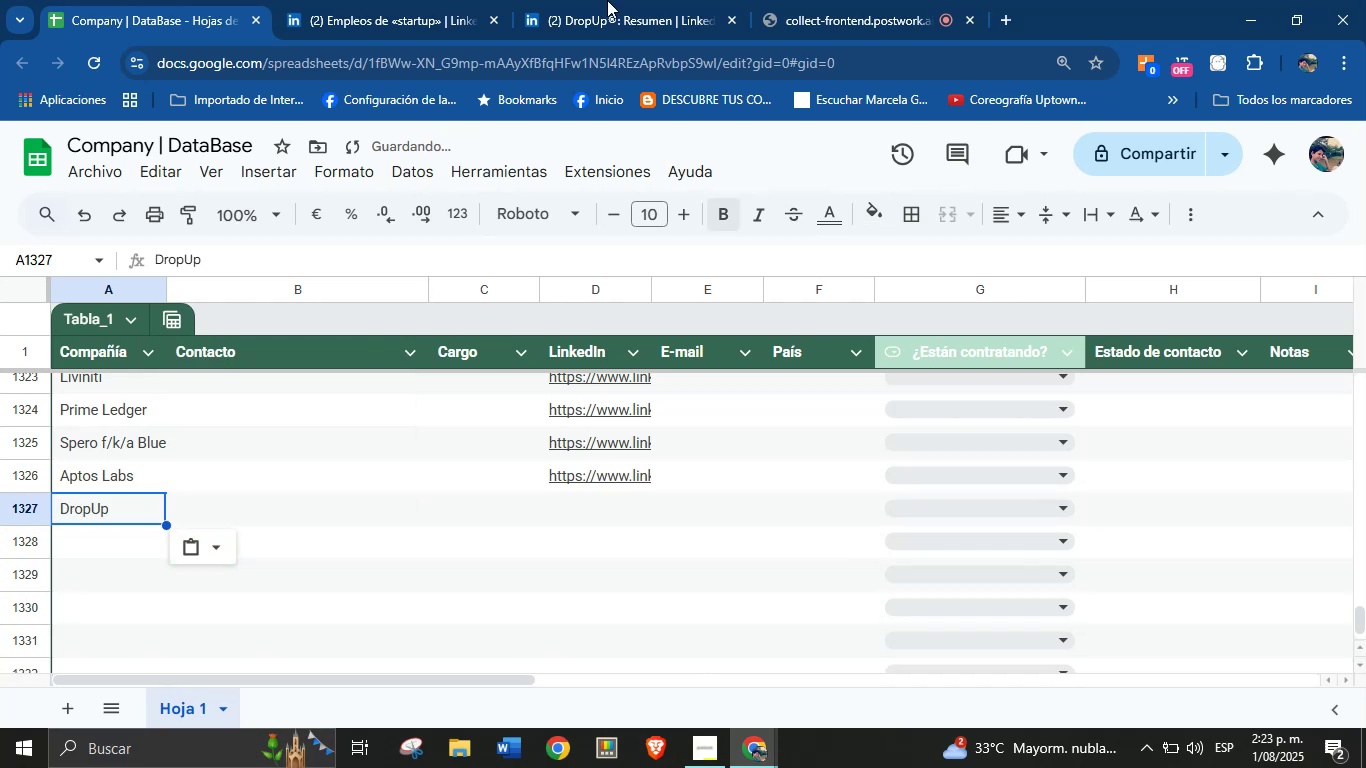 
left_click([595, 0])
 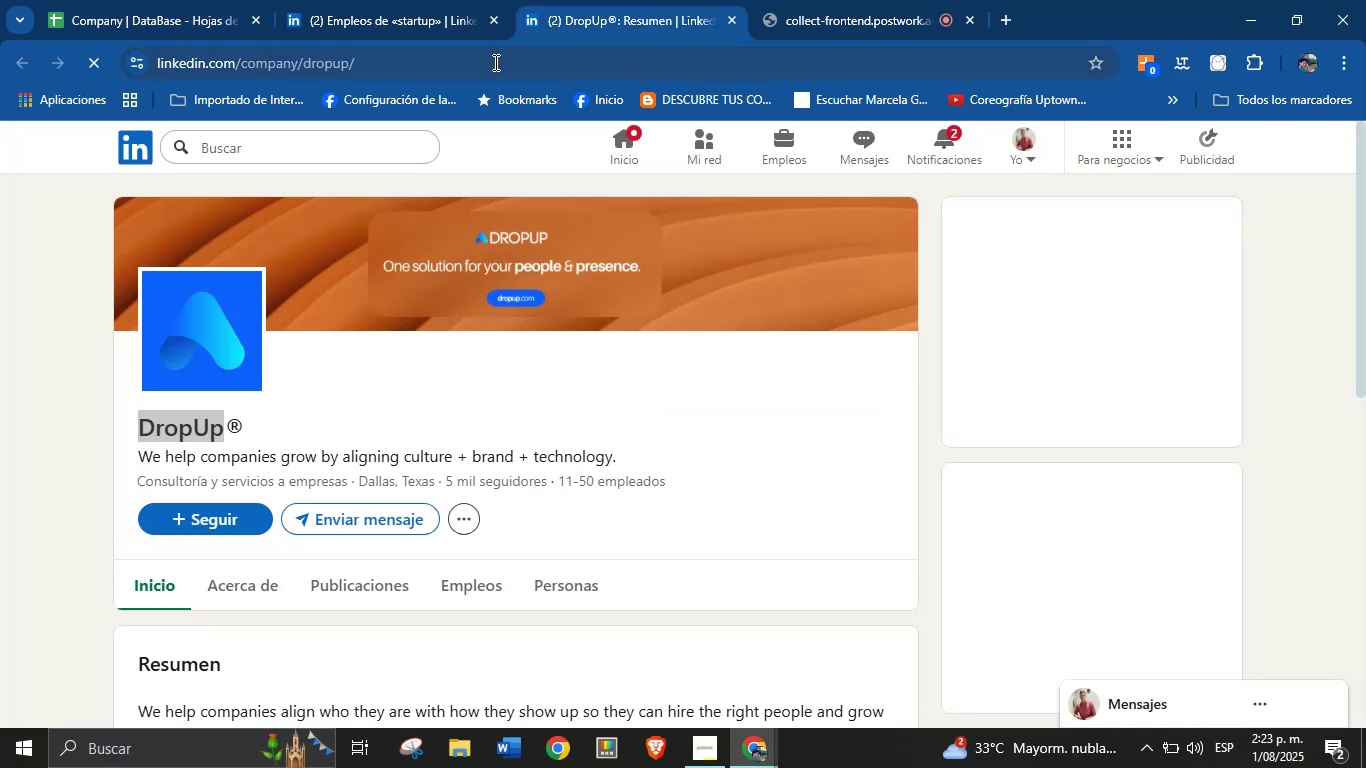 
double_click([493, 62])
 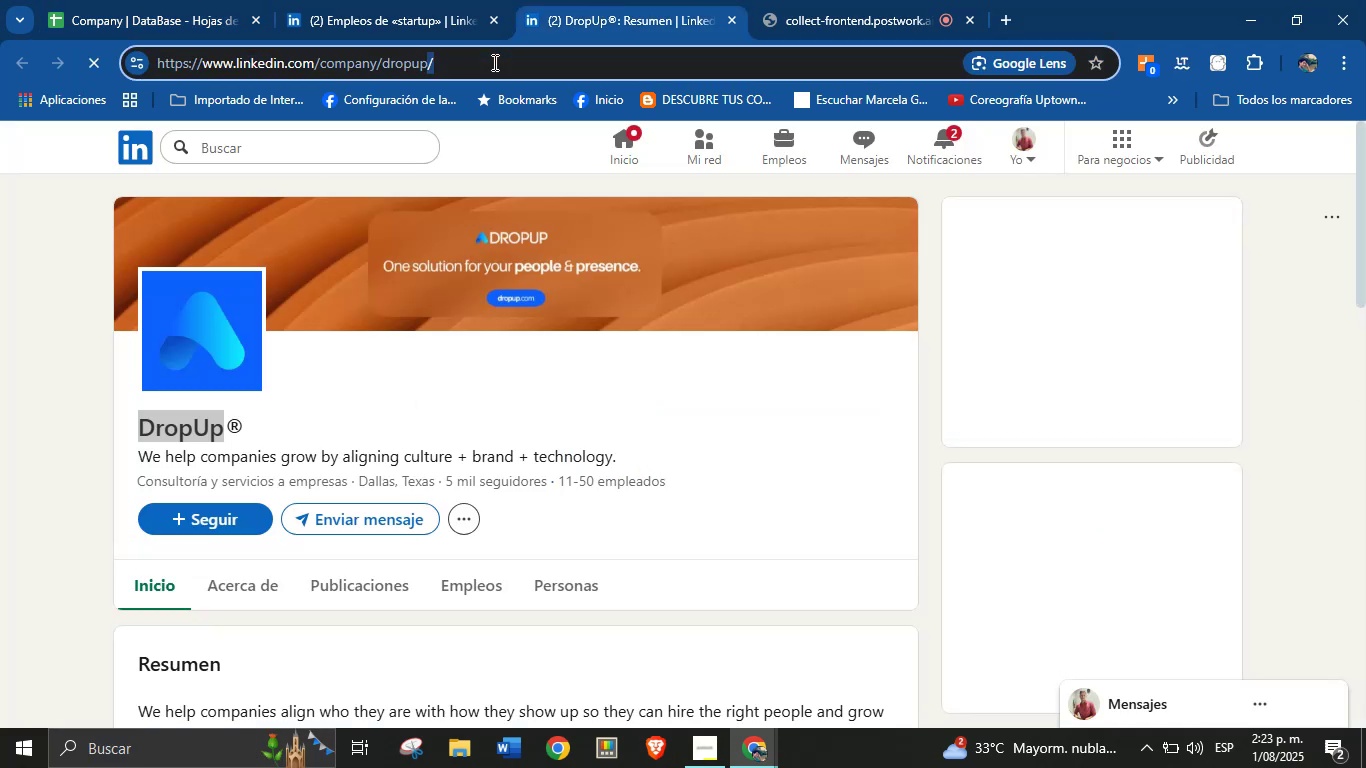 
triple_click([493, 62])
 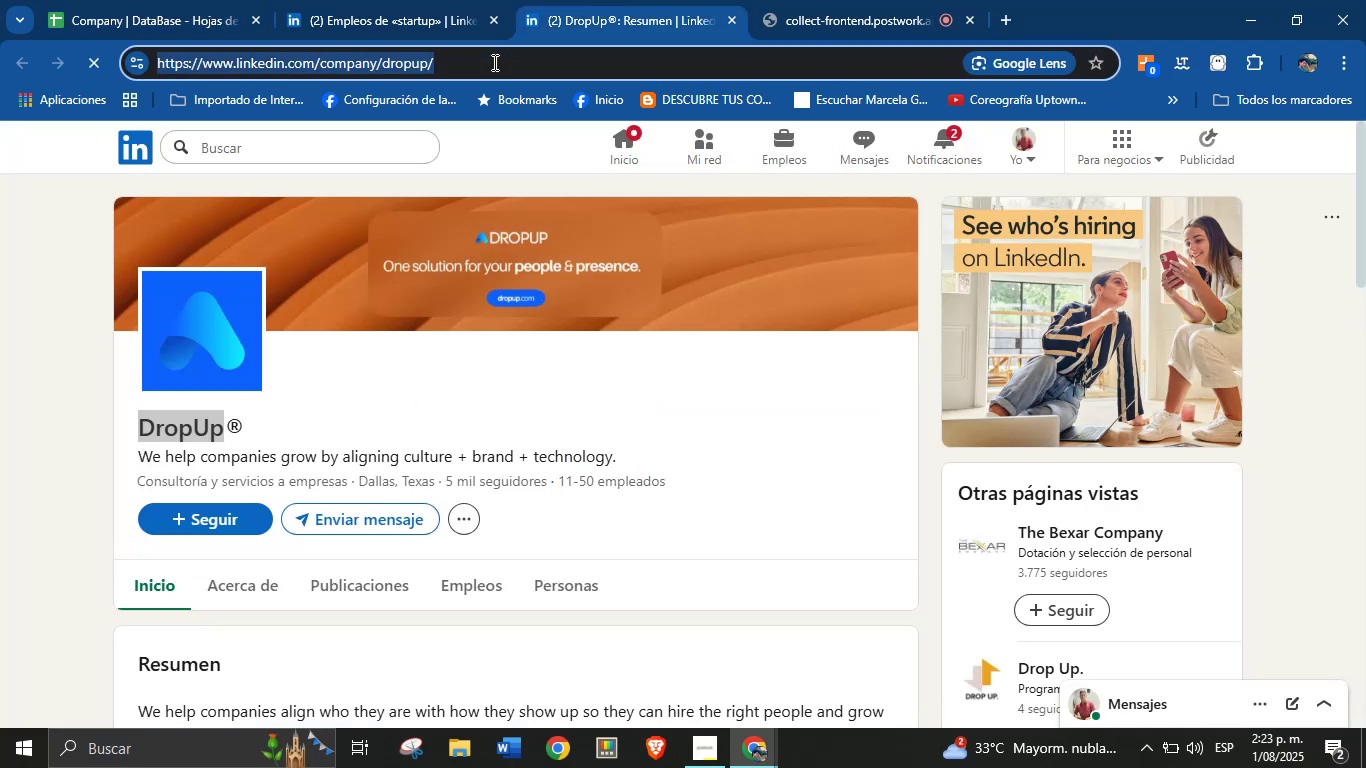 
key(Control+C)
 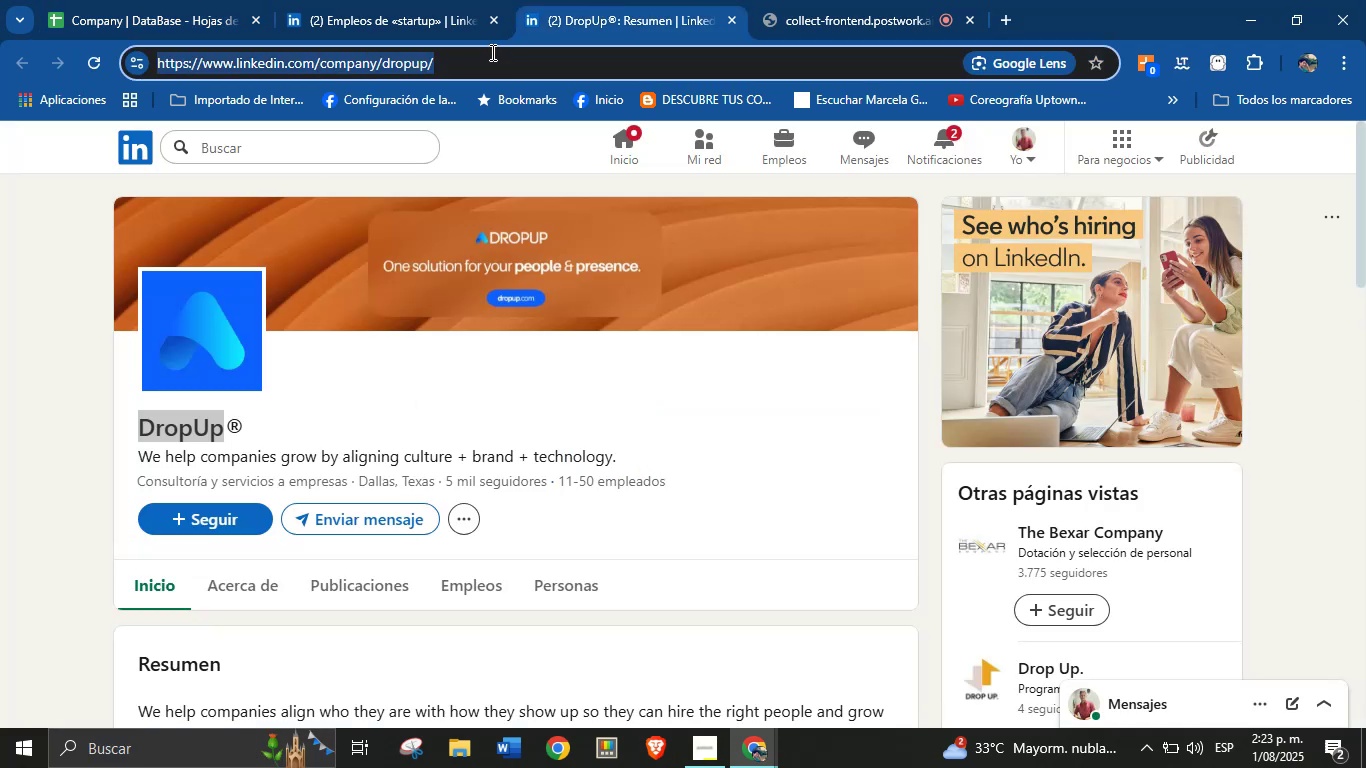 
left_click([187, 0])
 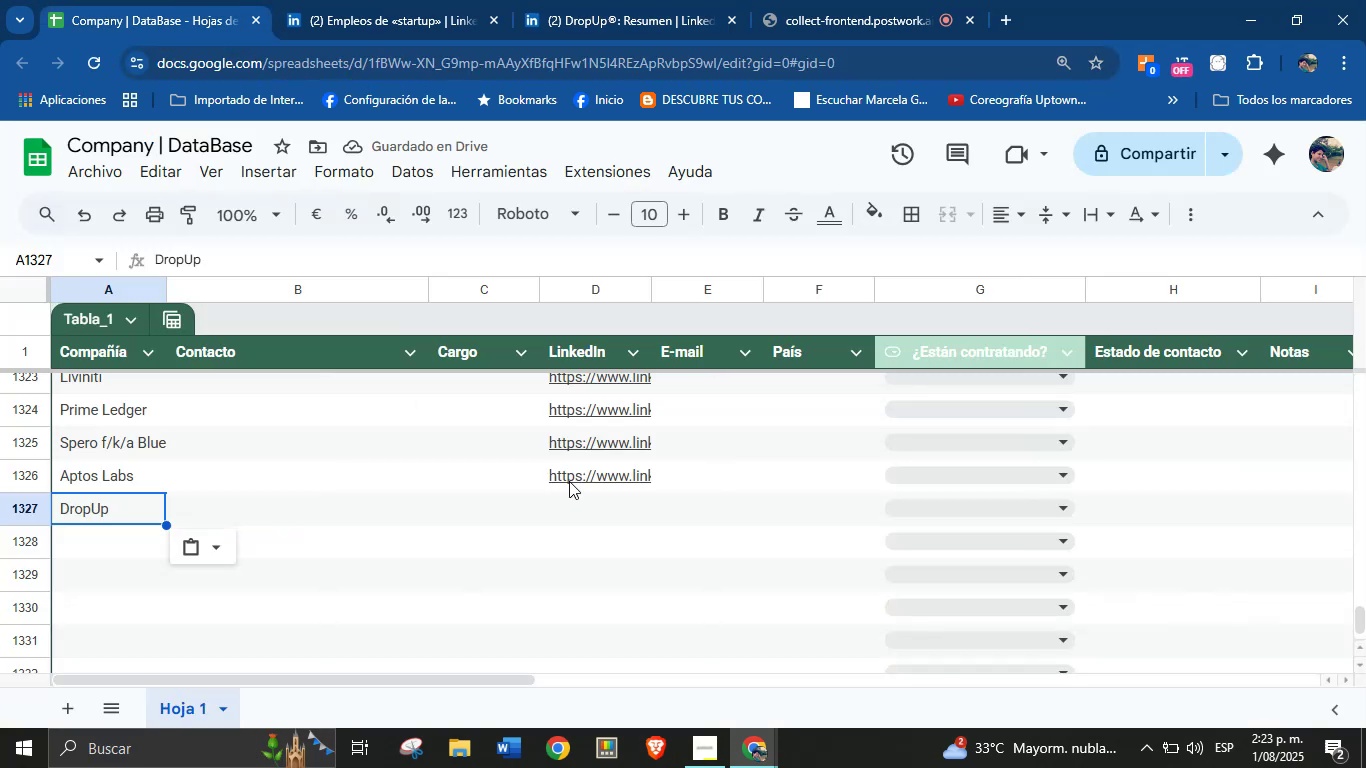 
left_click([590, 509])
 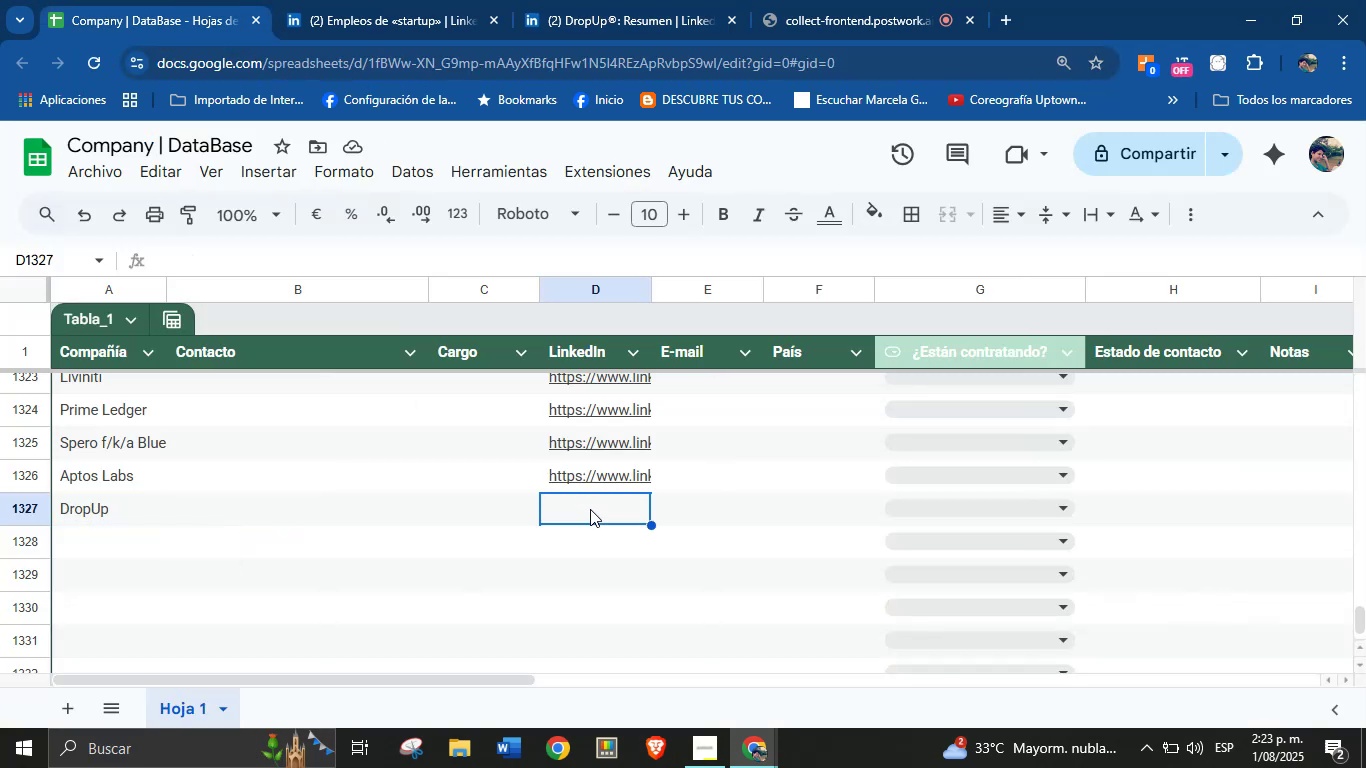 
key(Control+V)
 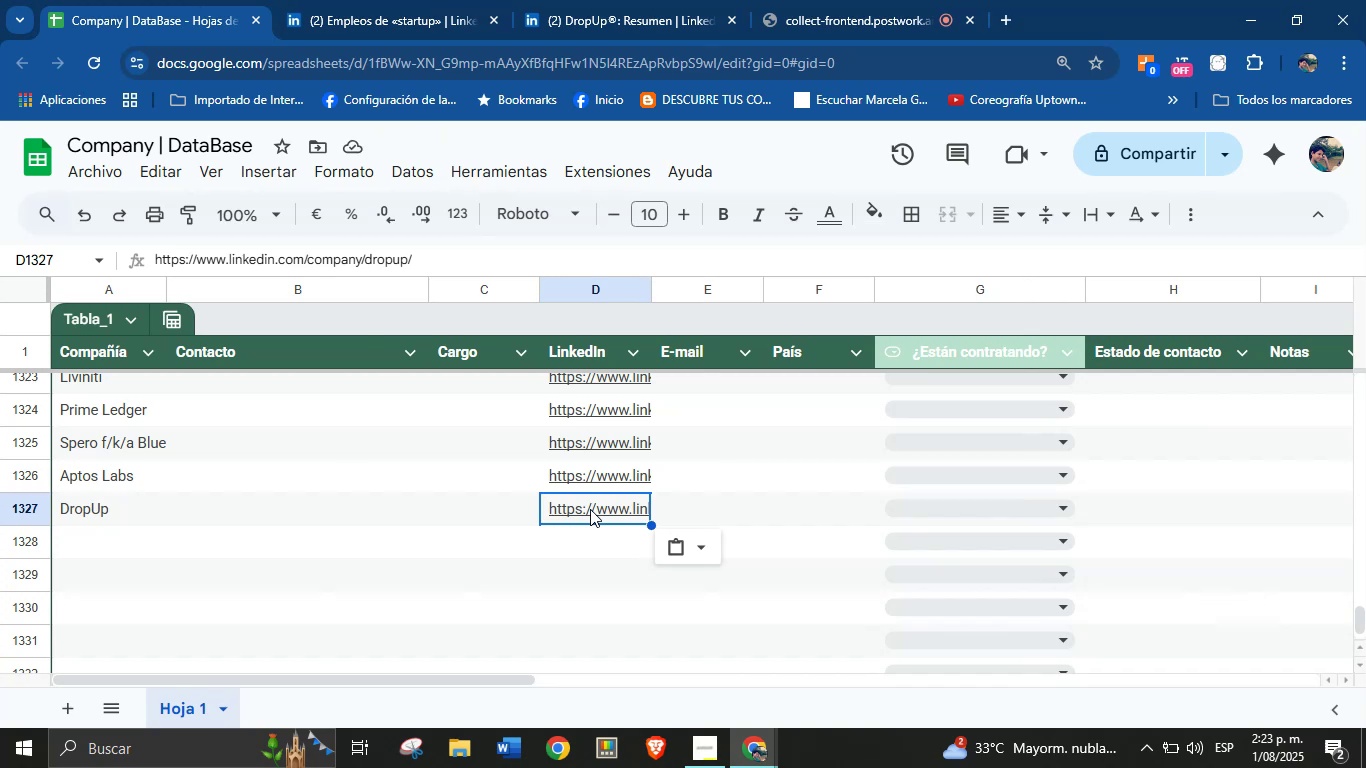 
wait(14.05)
 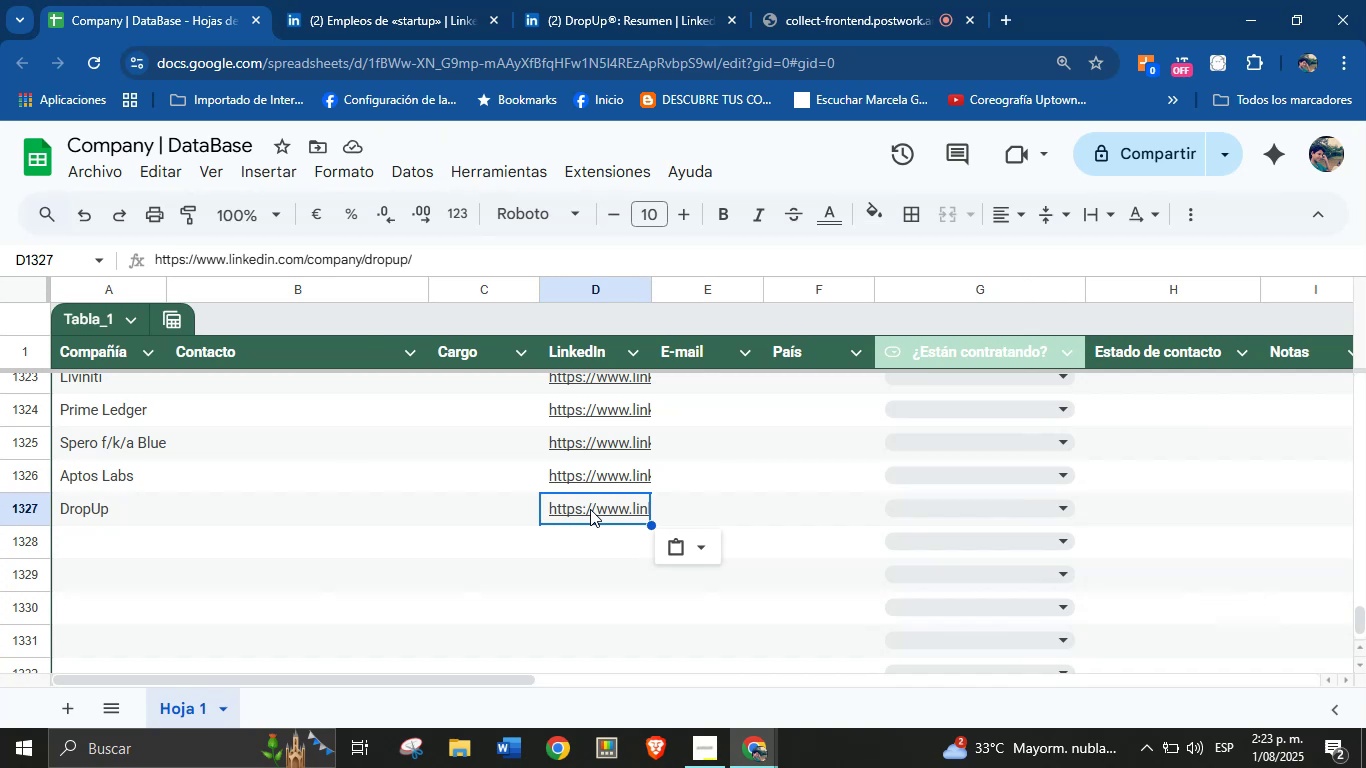 
left_click([79, 551])
 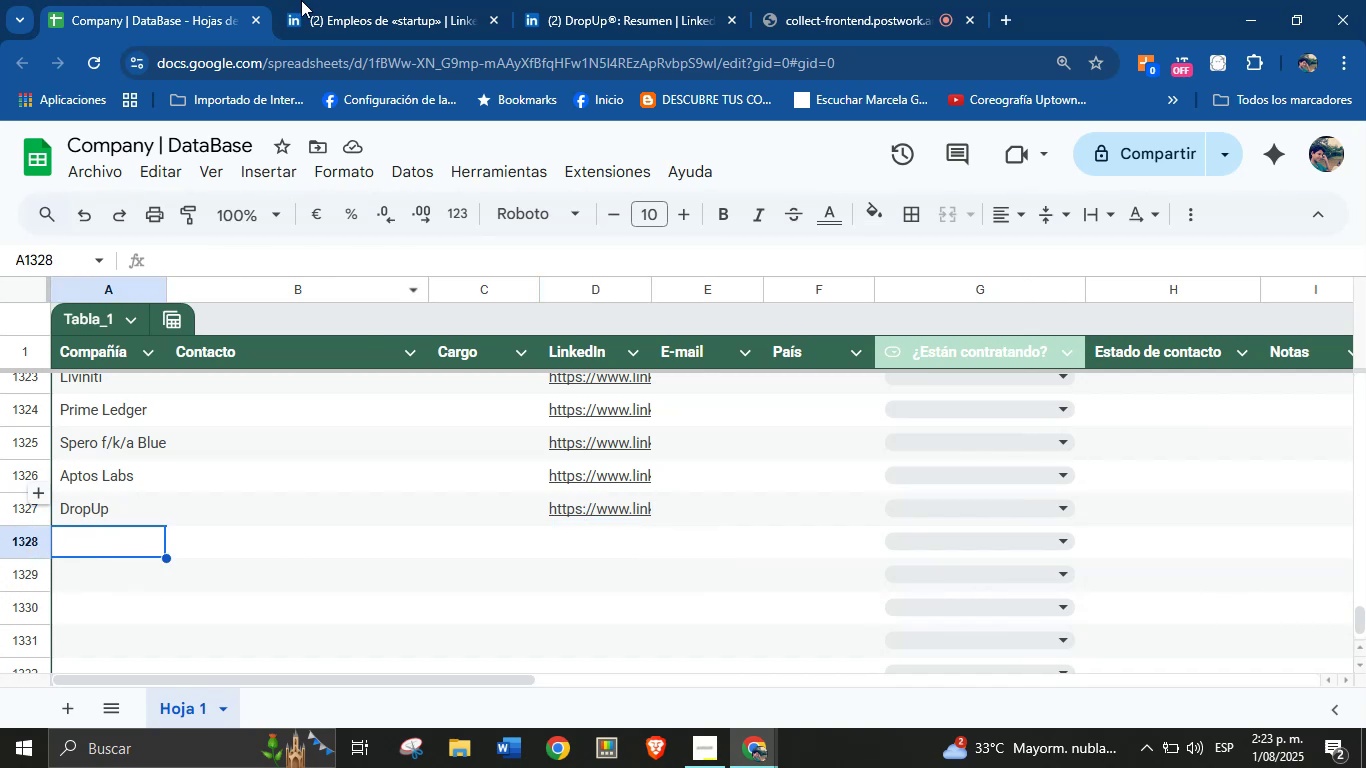 
left_click([324, 0])
 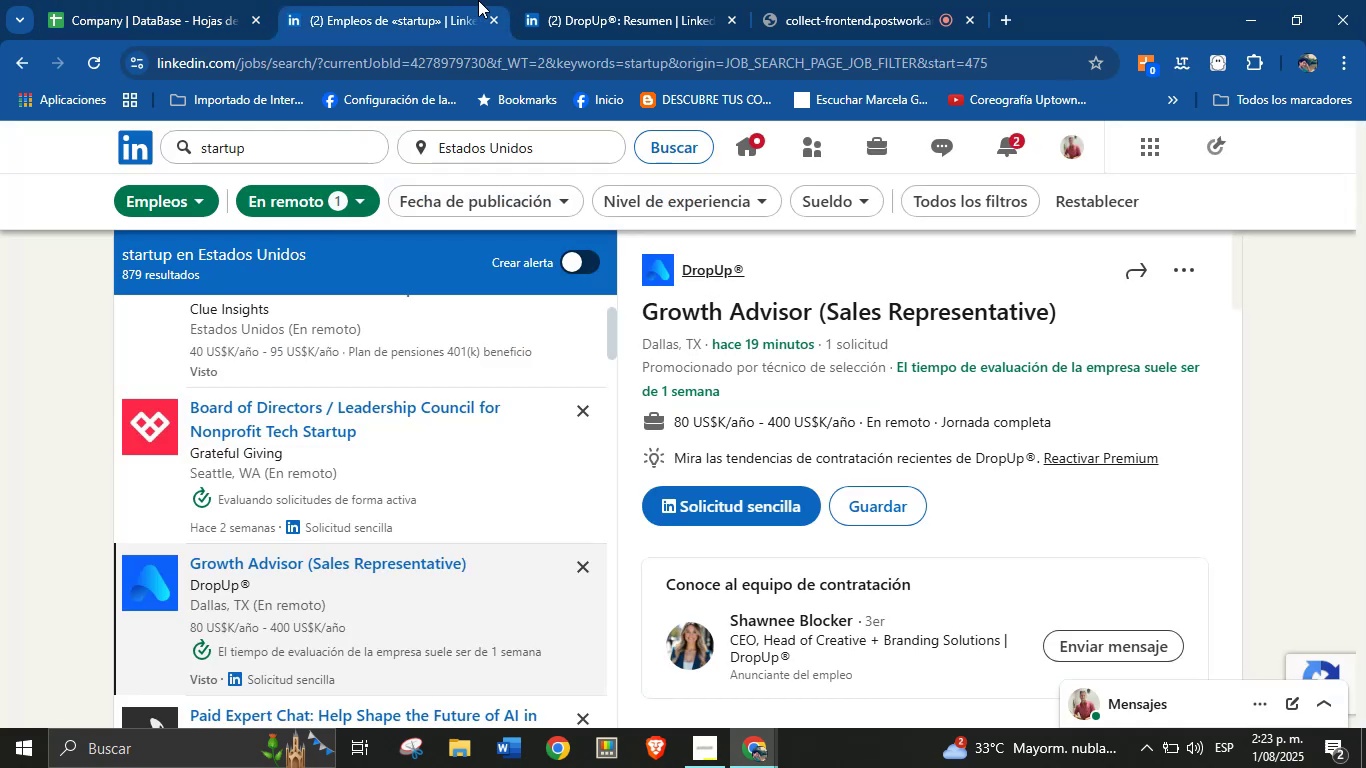 
left_click([604, 0])
 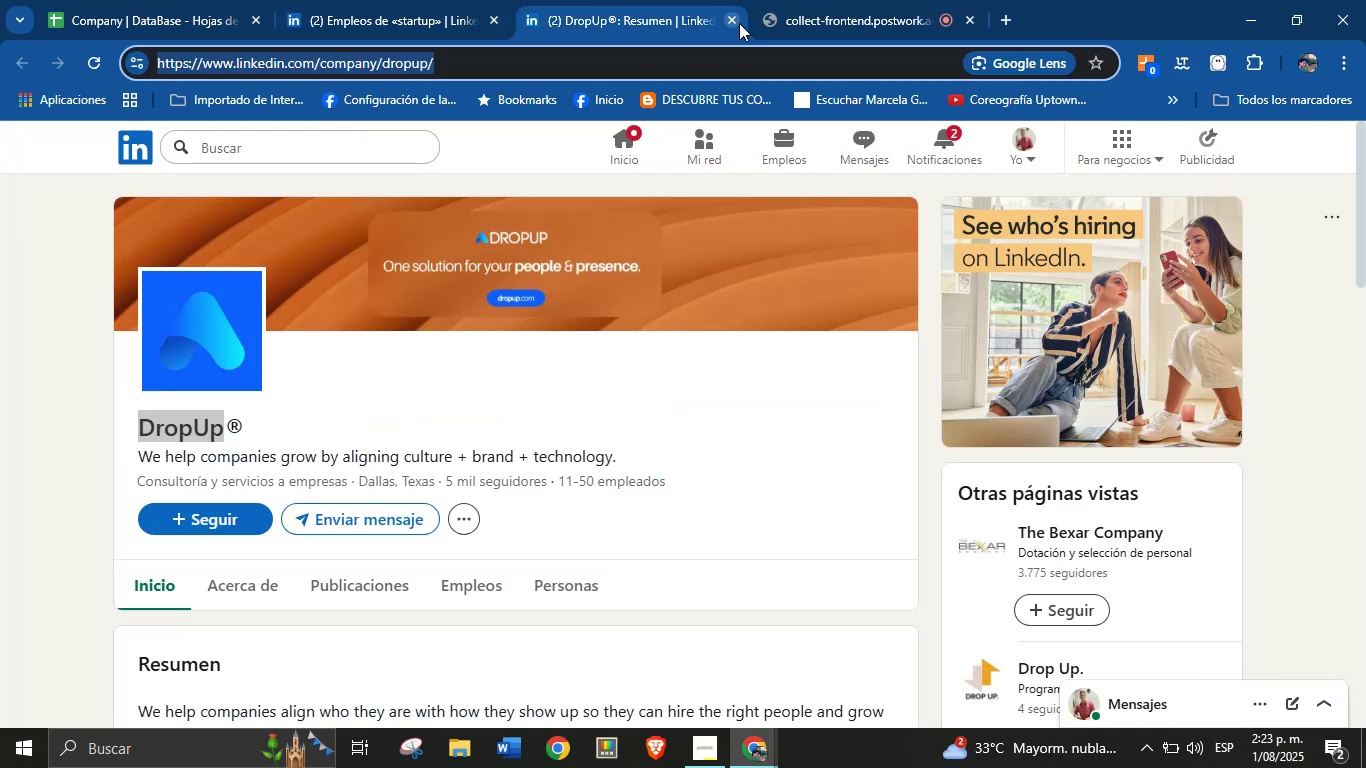 
left_click([737, 21])
 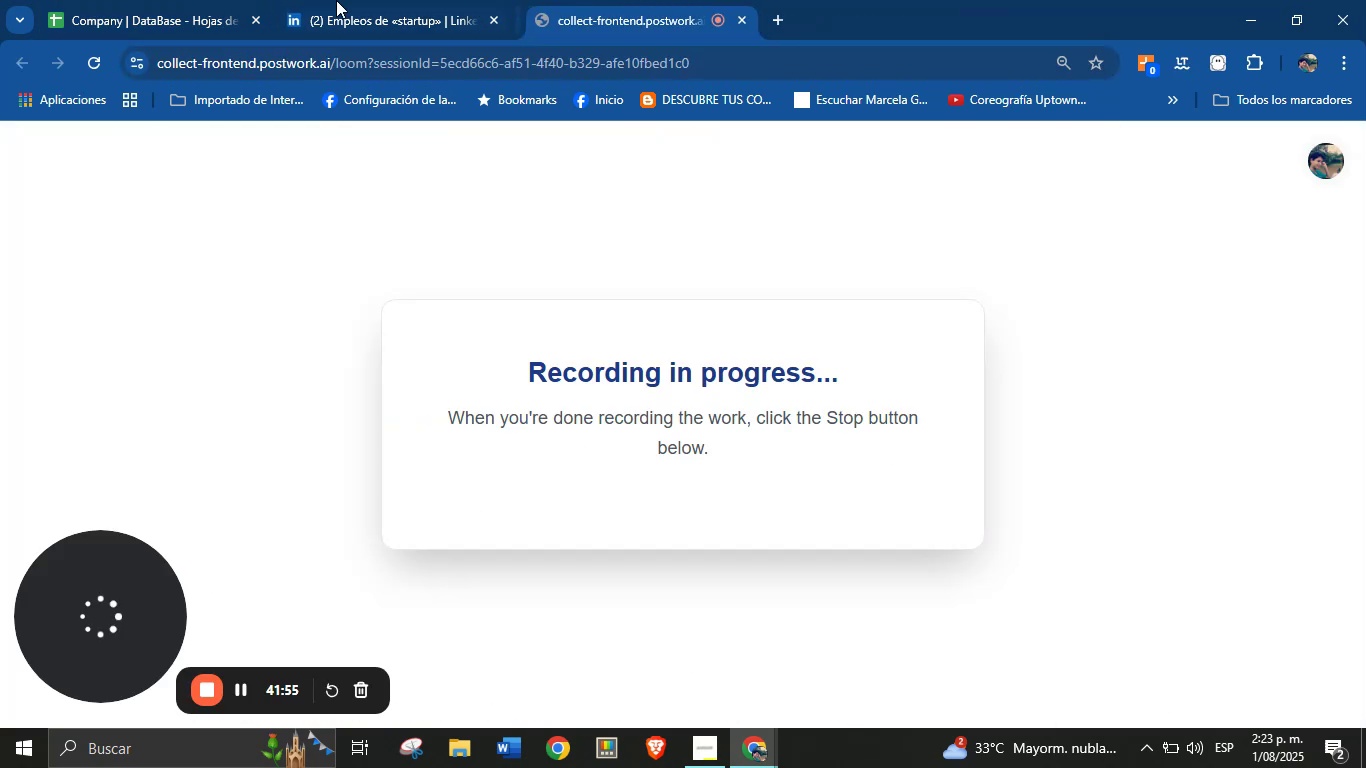 
left_click([359, 0])
 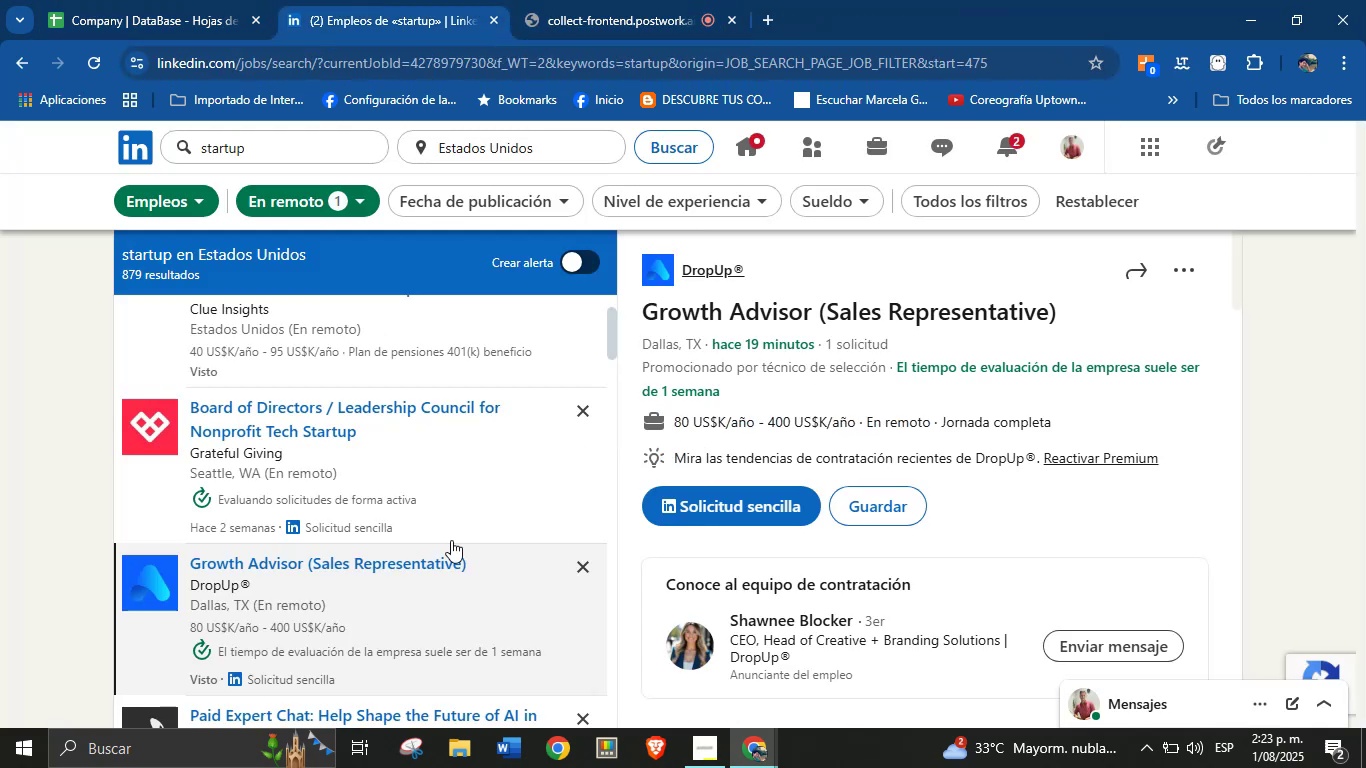 
scroll: coordinate [314, 559], scroll_direction: down, amount: 2.0
 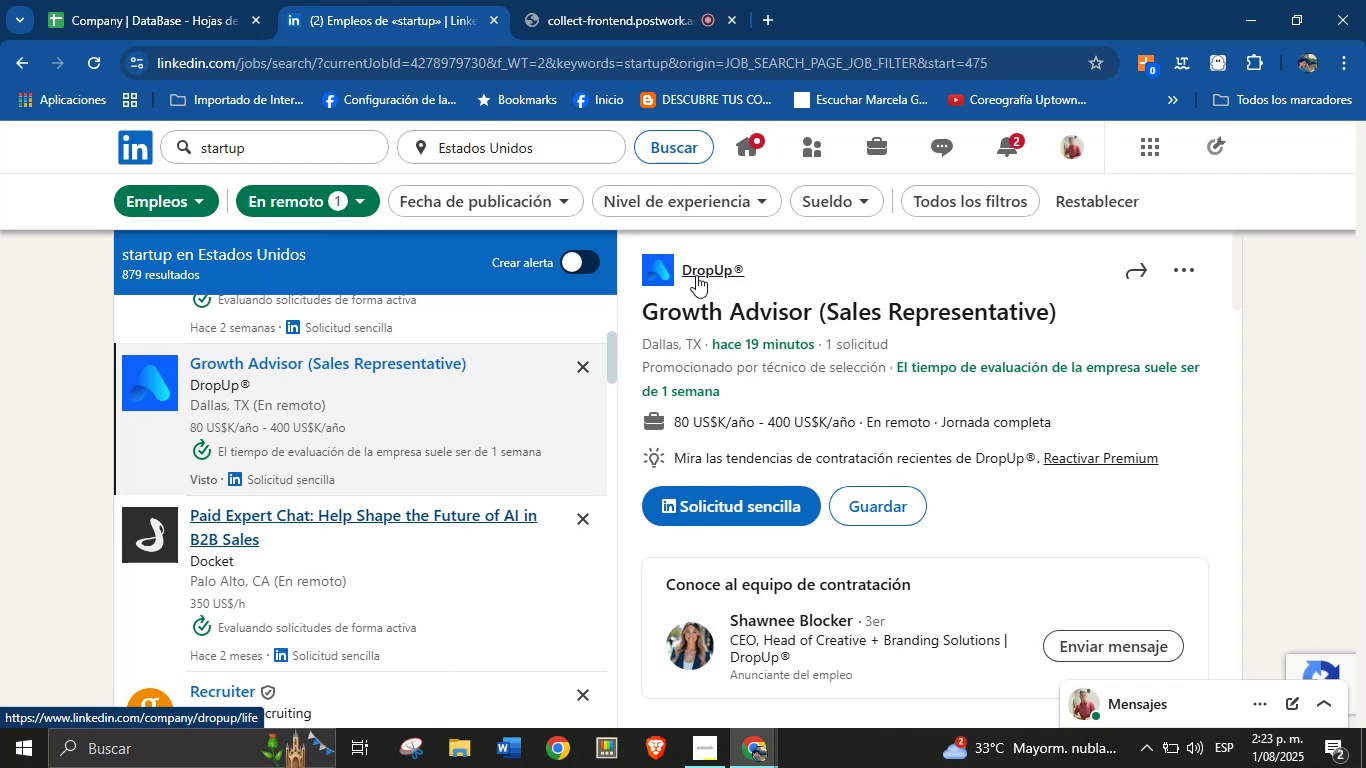 
wait(8.57)
 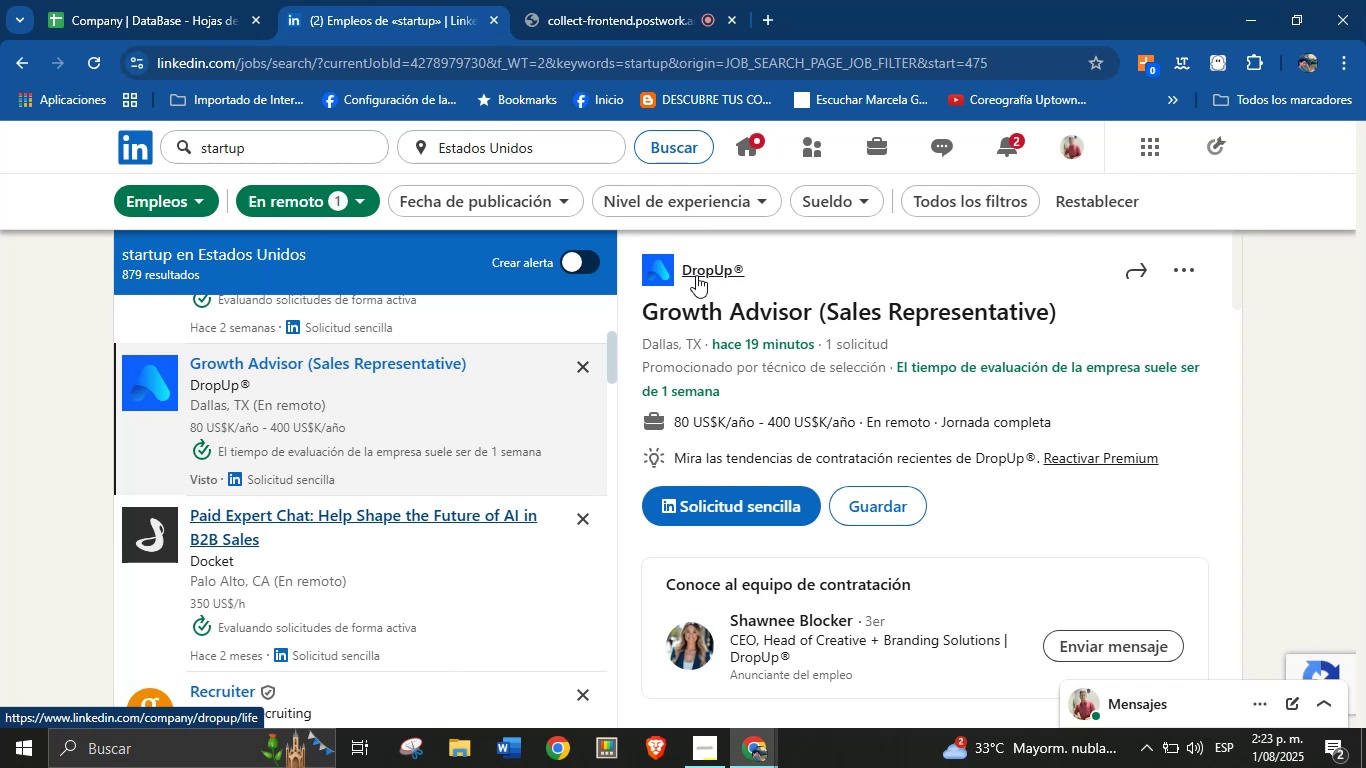 
left_click([236, 526])
 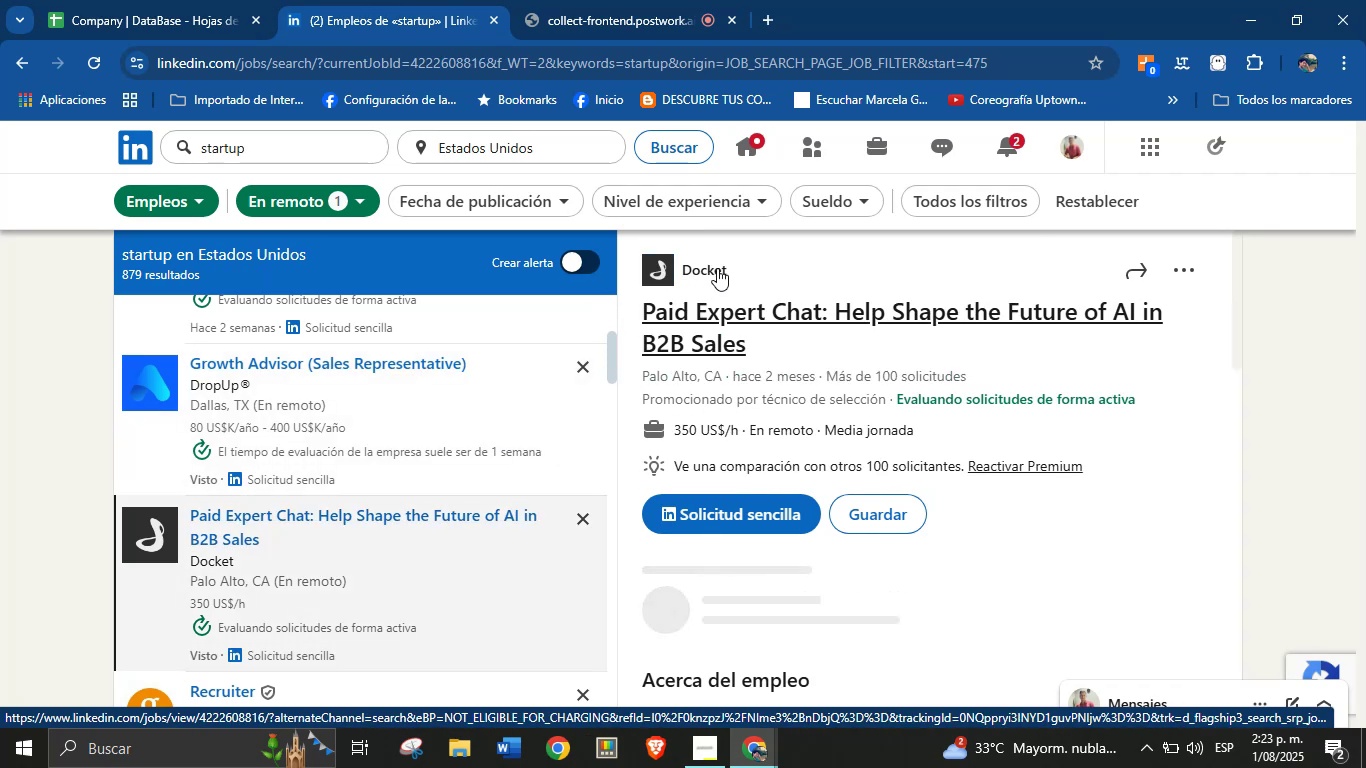 
right_click([703, 265])
 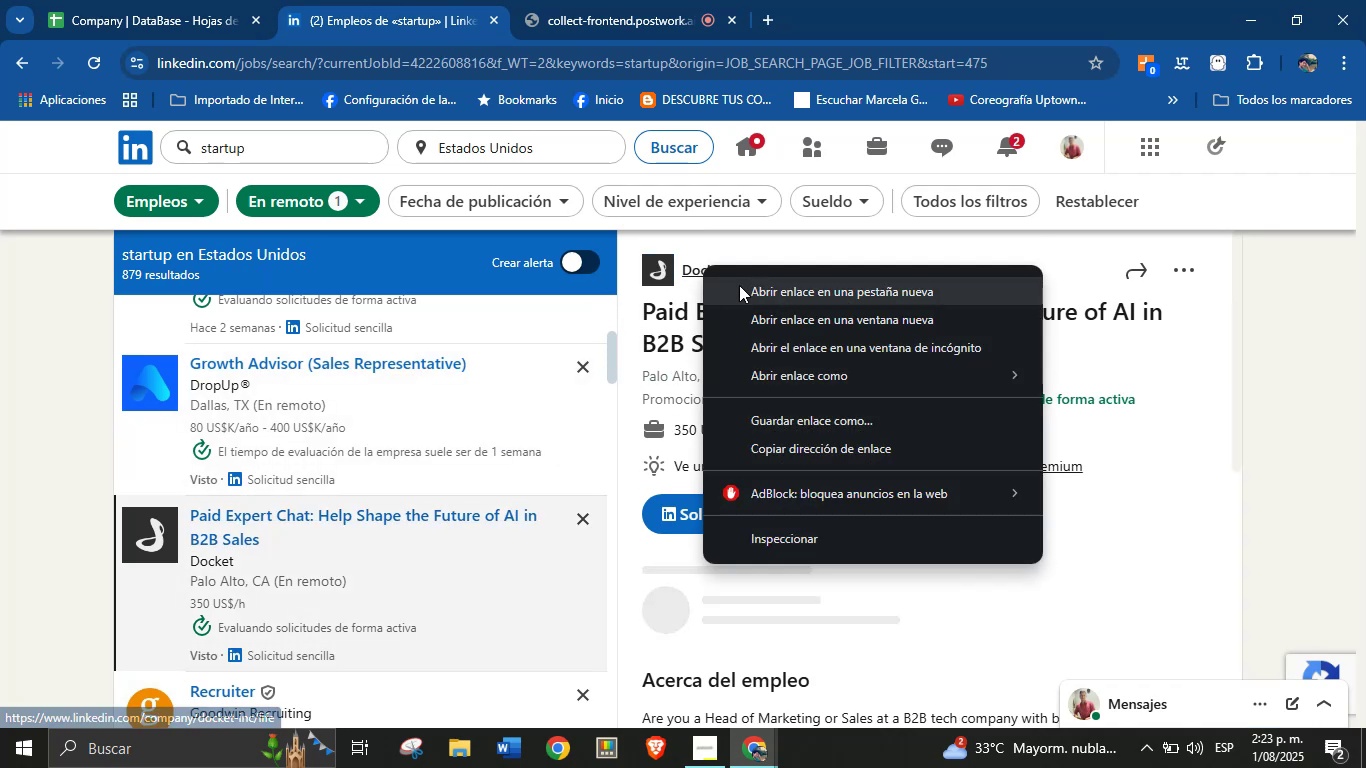 
left_click([740, 286])
 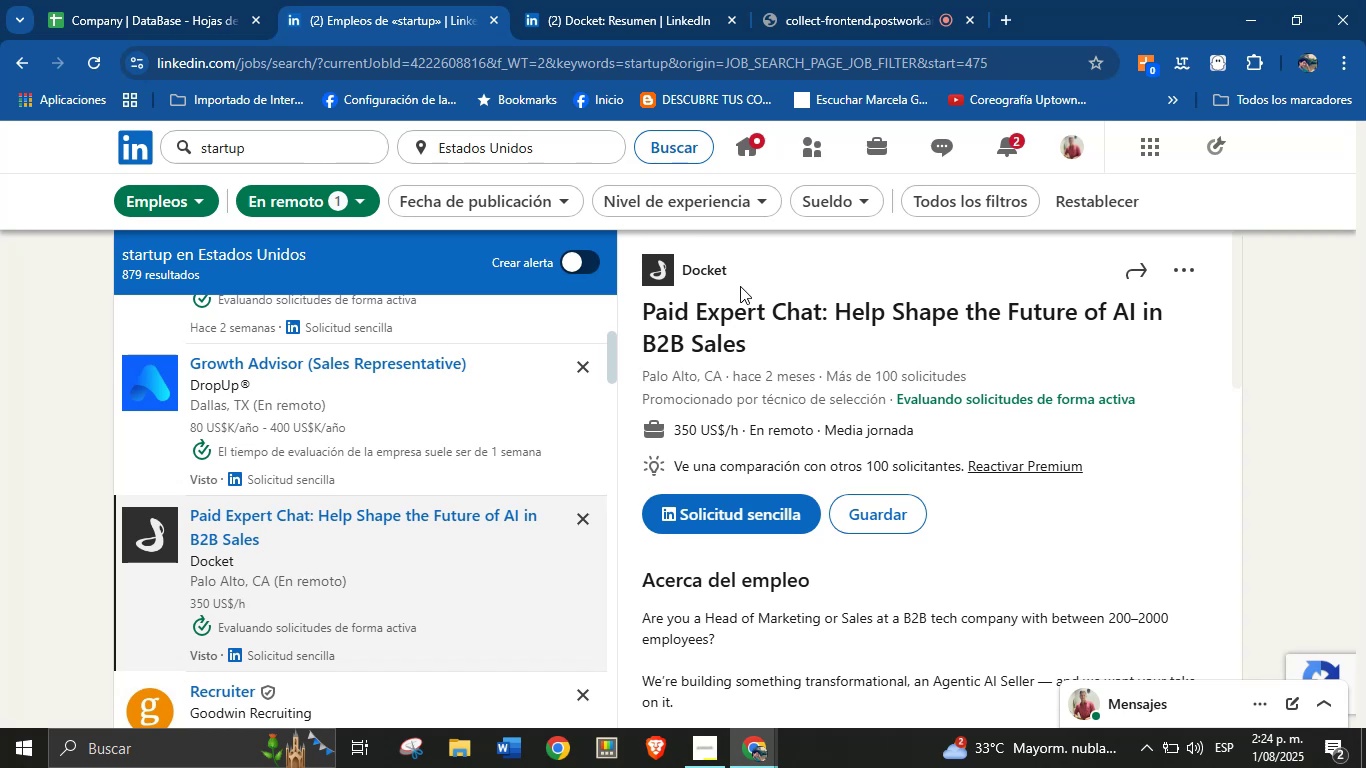 
wait(67.16)
 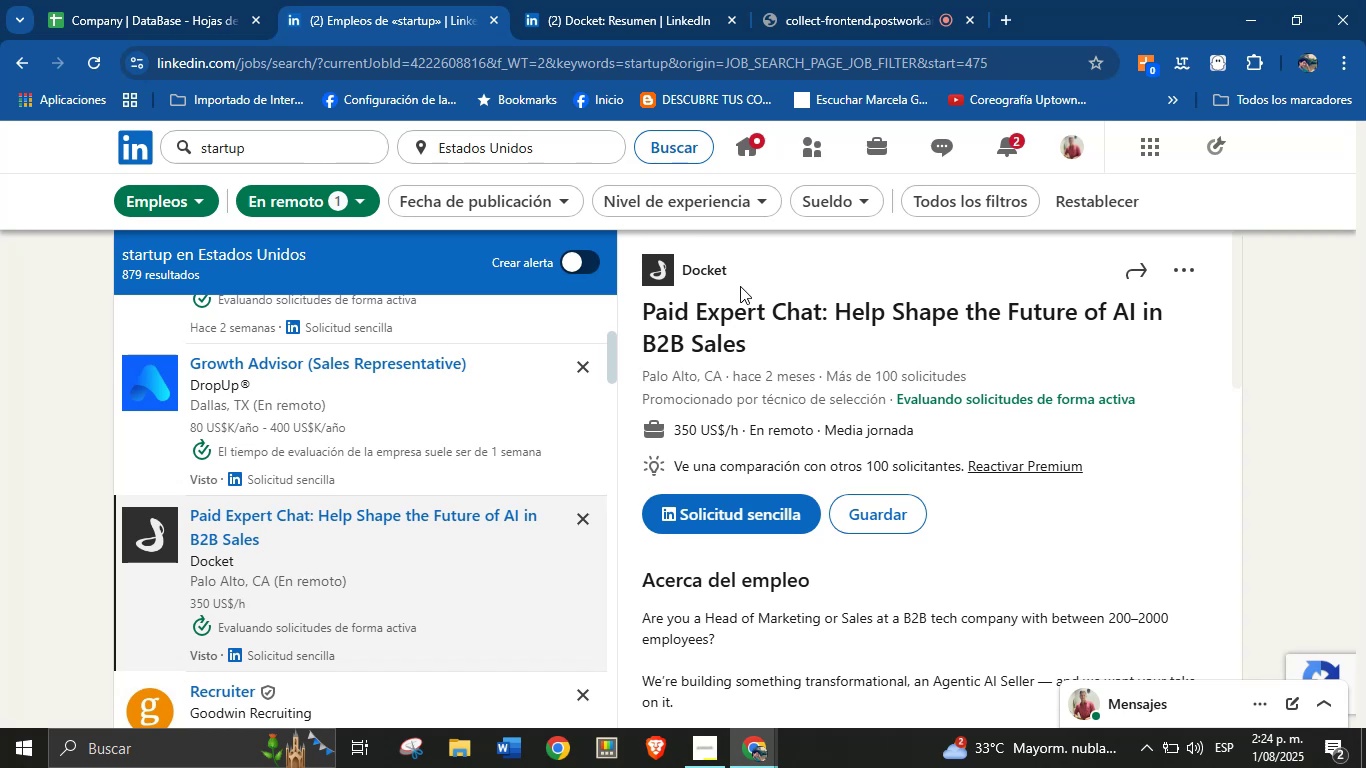 
left_click_drag(start_coordinate=[633, 0], to_coordinate=[606, 0])
 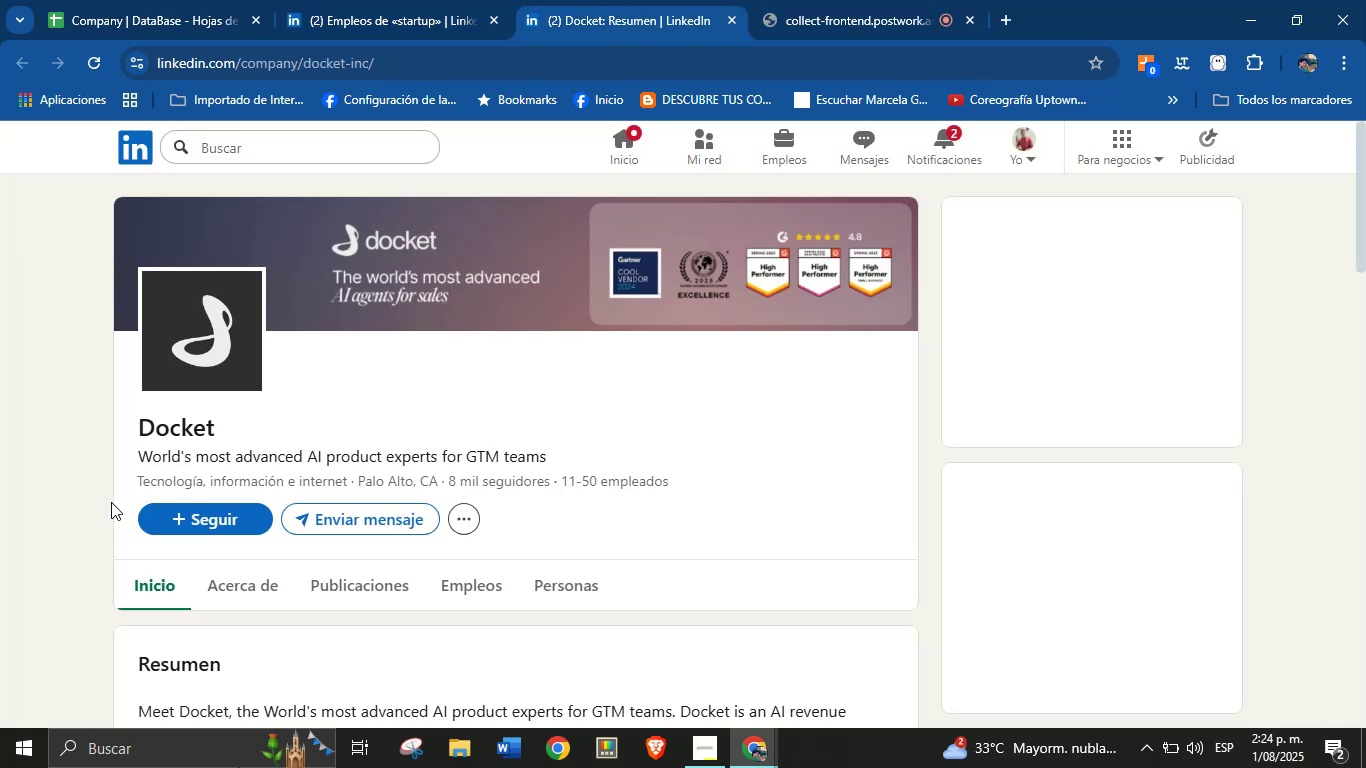 
left_click_drag(start_coordinate=[143, 426], to_coordinate=[233, 429])
 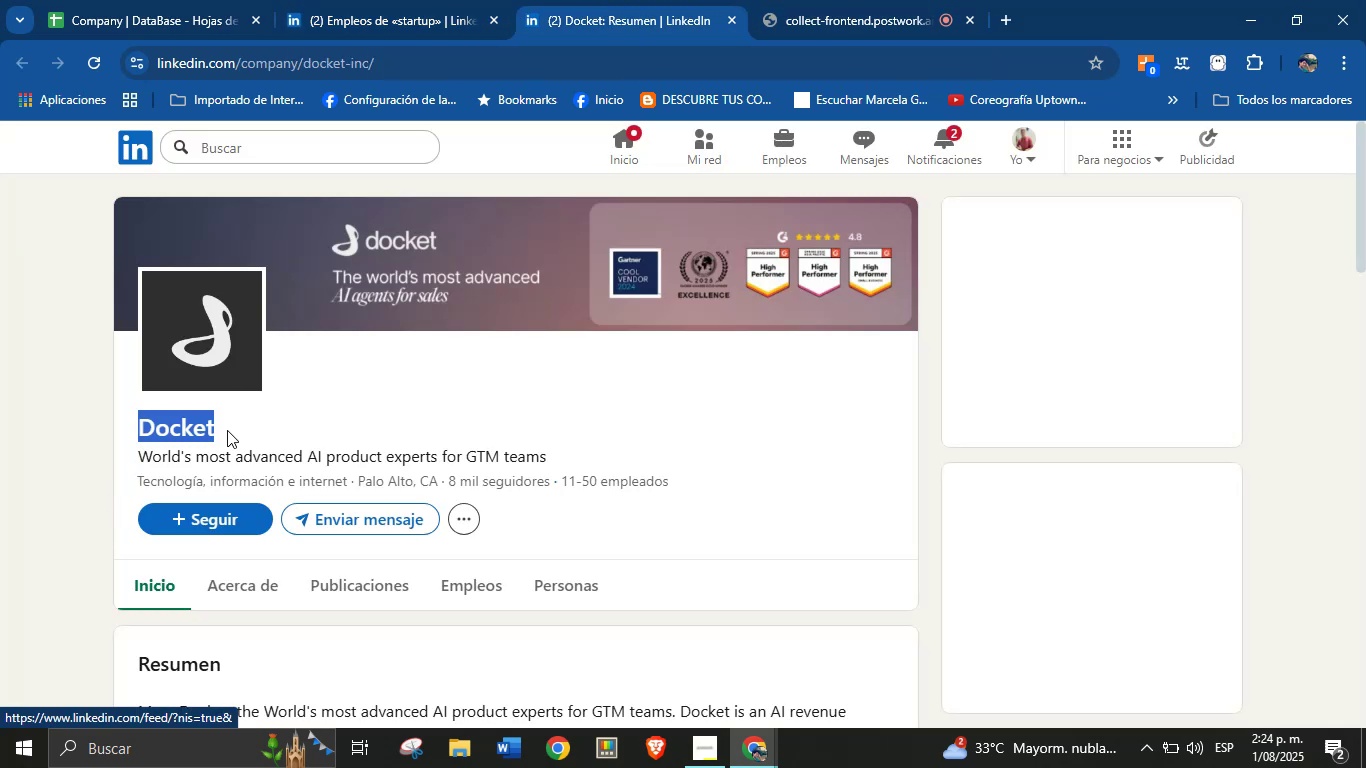 
right_click([191, 430])
 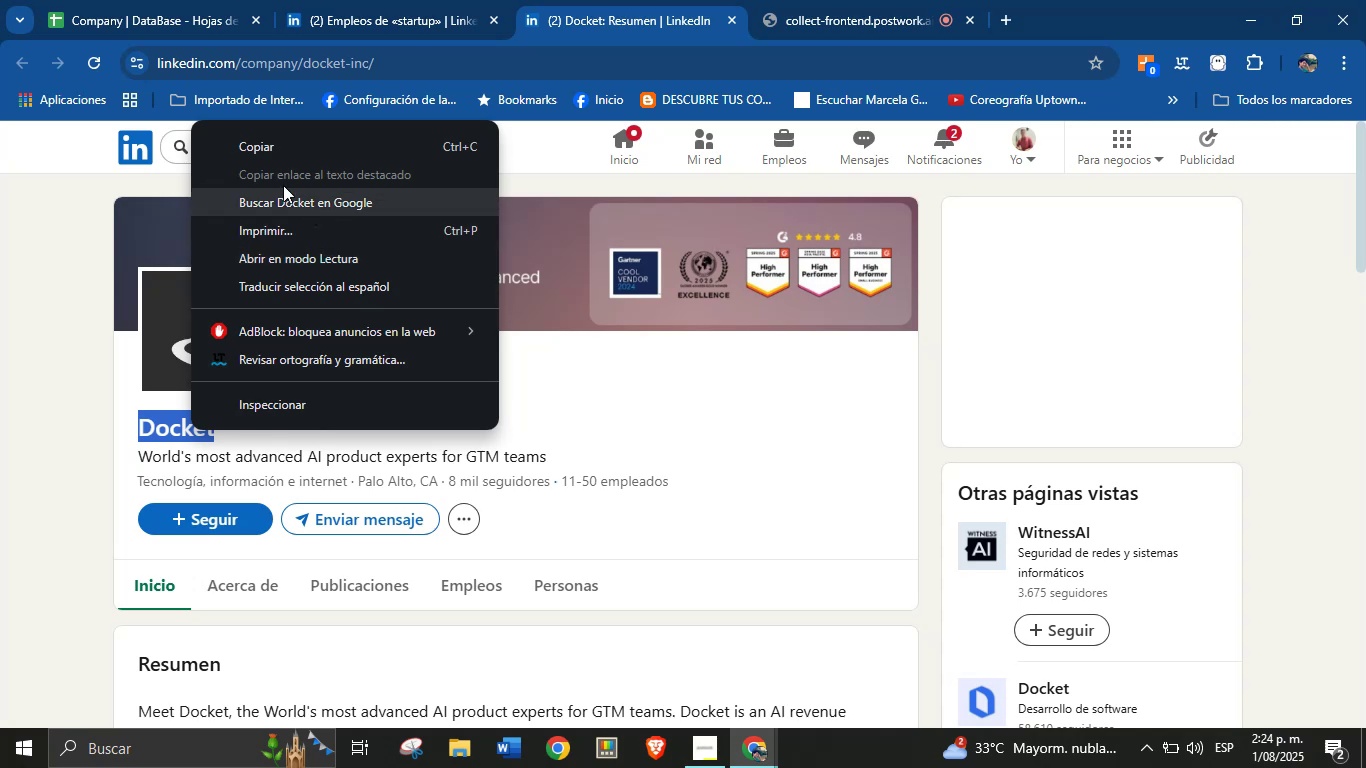 
left_click([260, 154])
 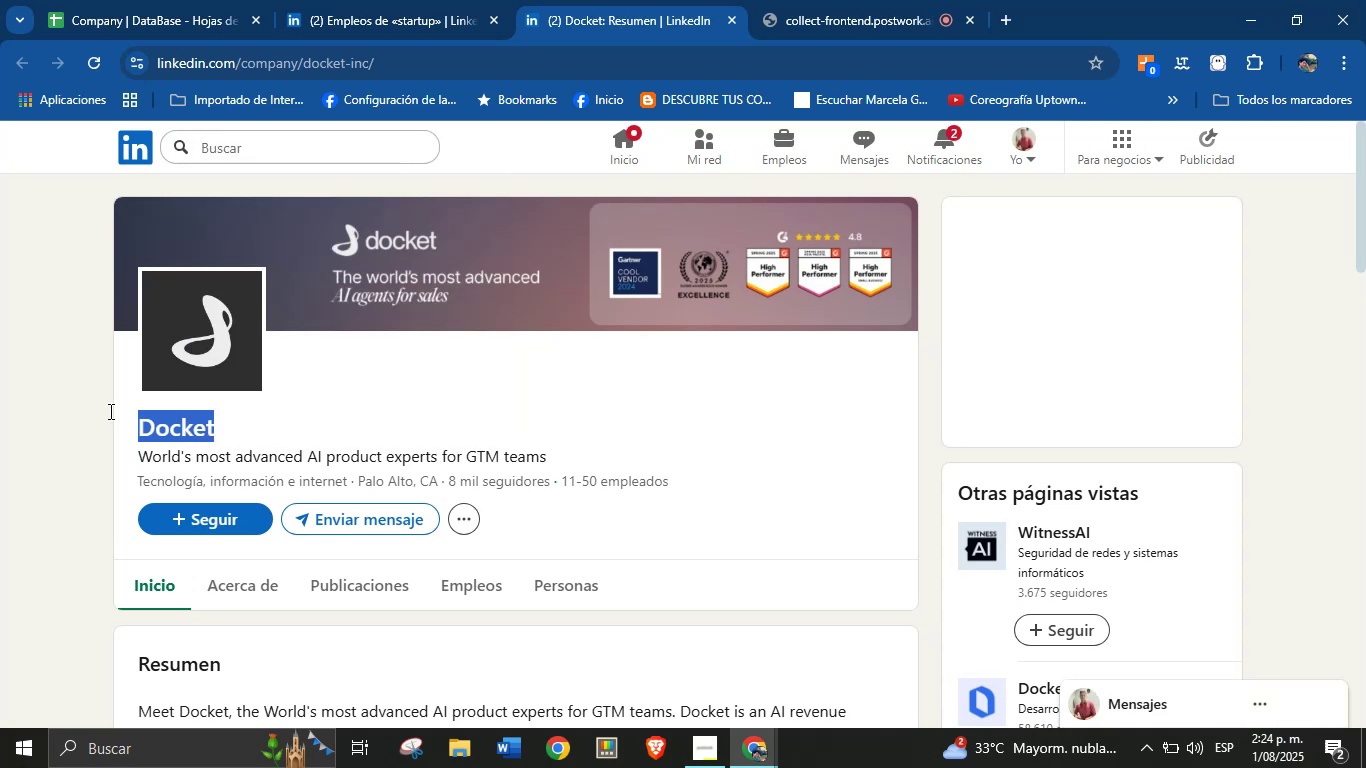 
left_click([99, 415])
 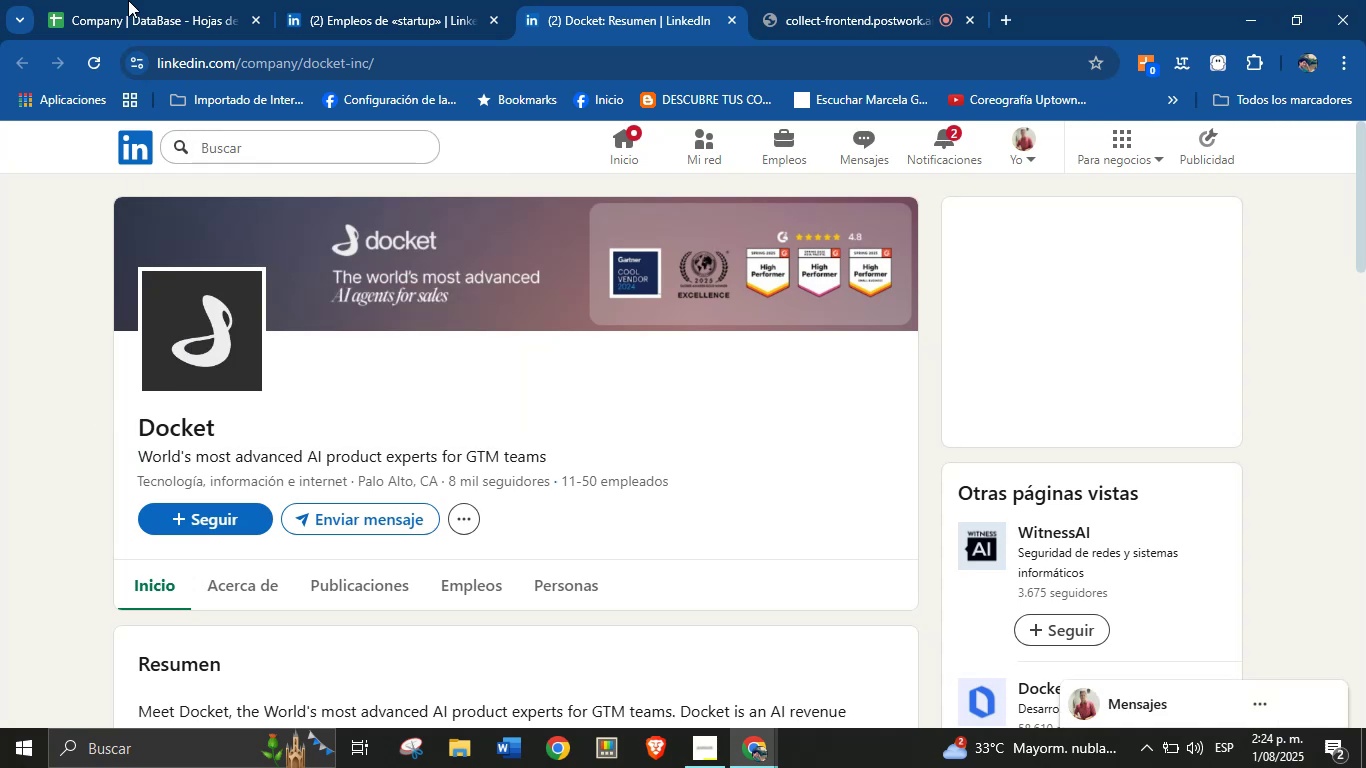 
double_click([123, 0])
 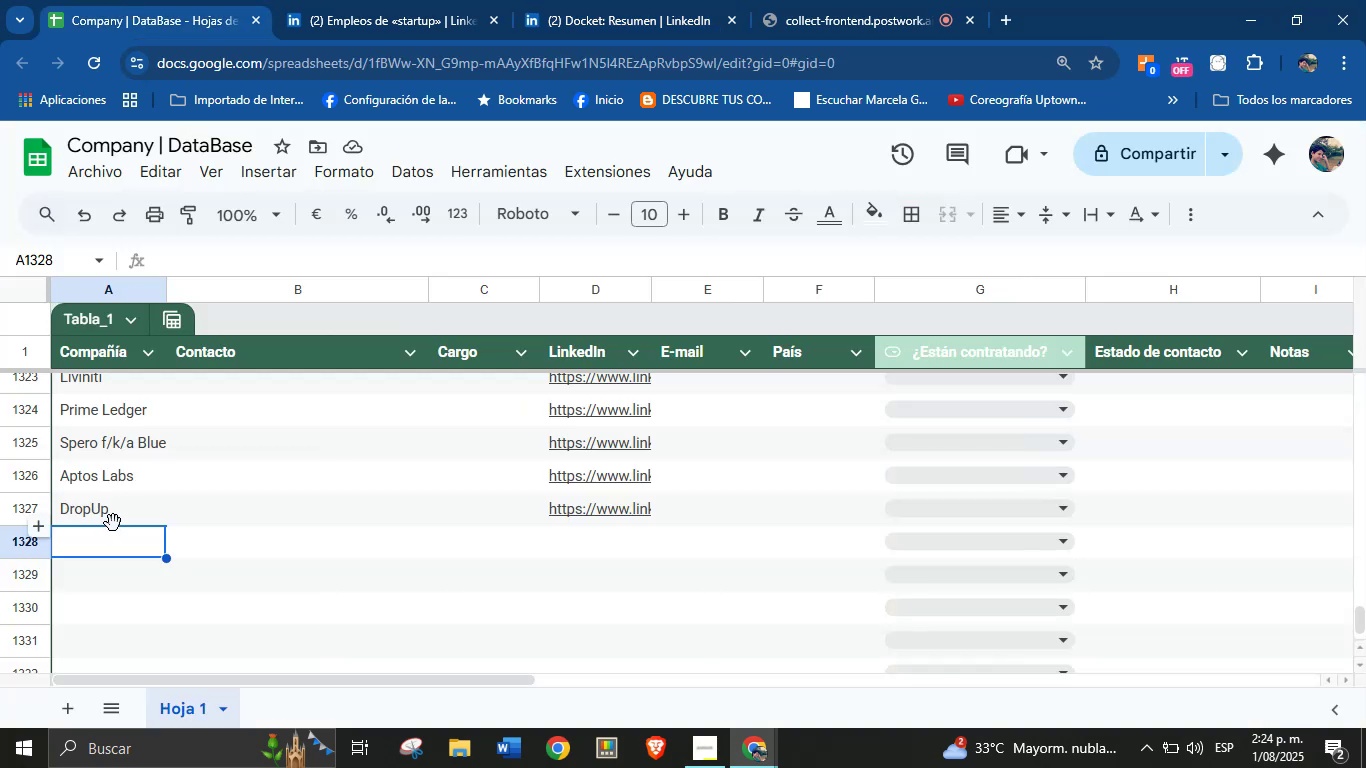 
left_click([107, 544])
 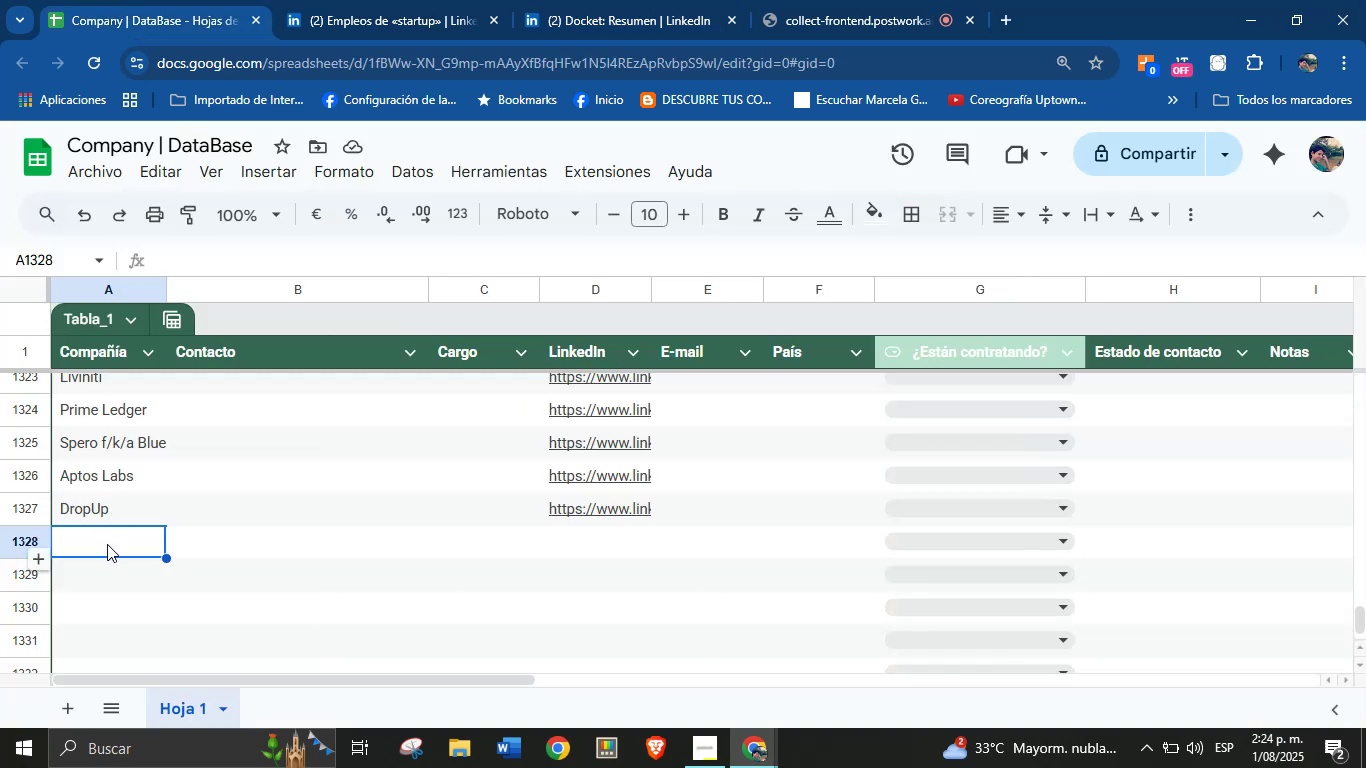 
key(Control+V)
 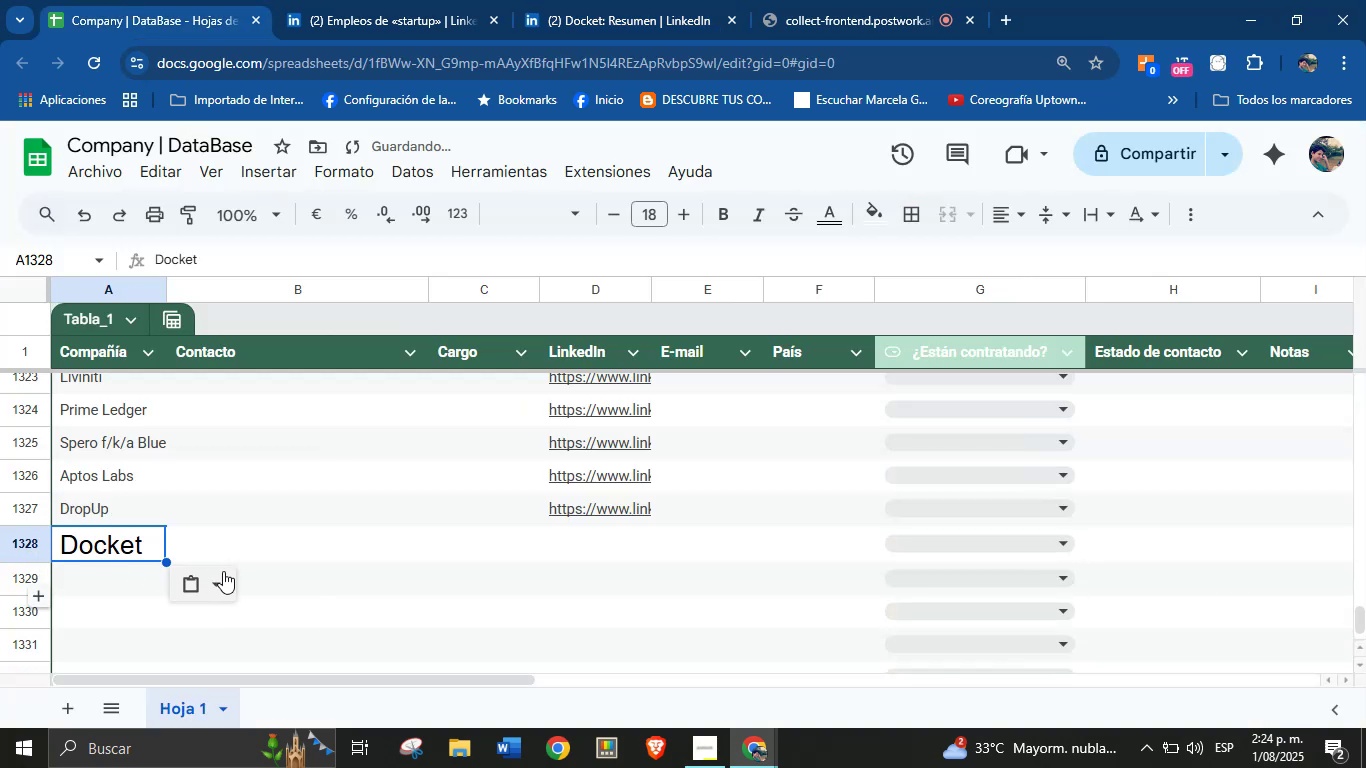 
left_click([216, 586])
 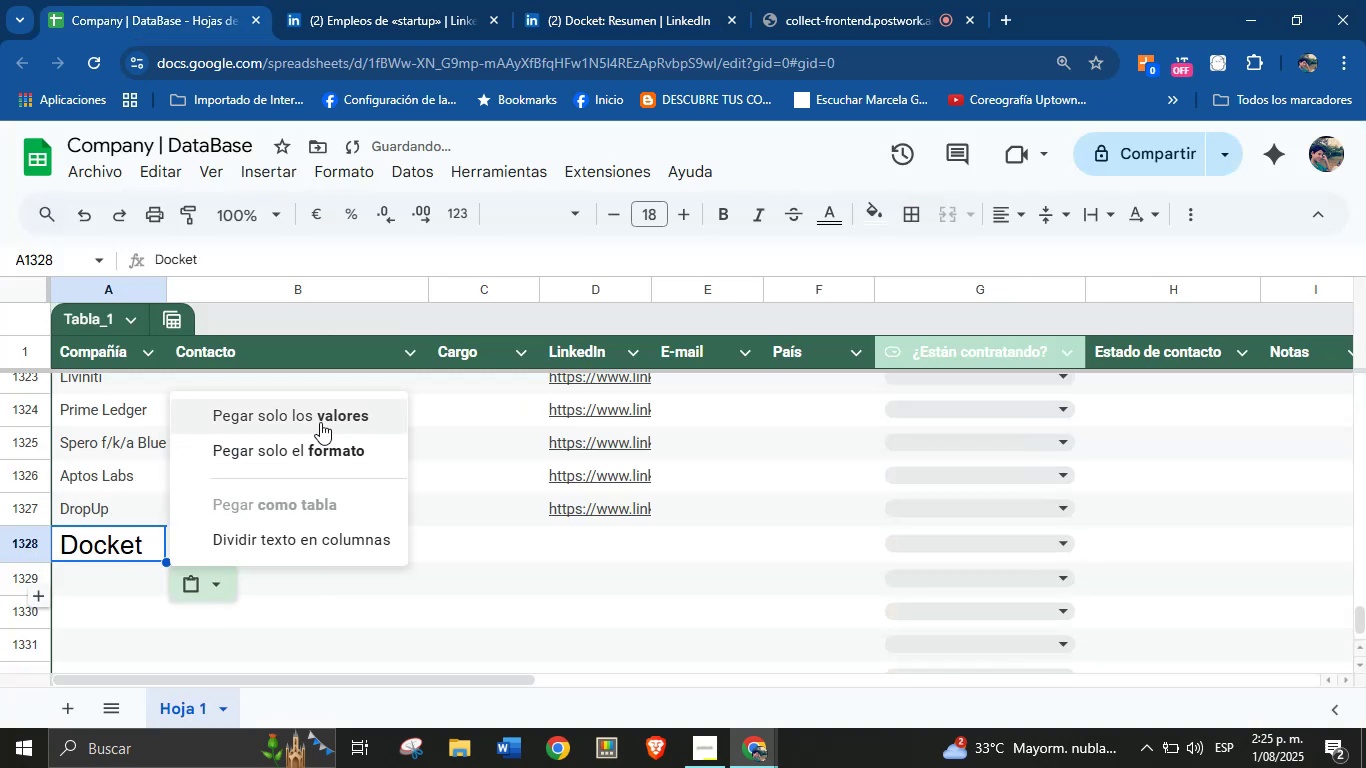 
left_click([320, 422])
 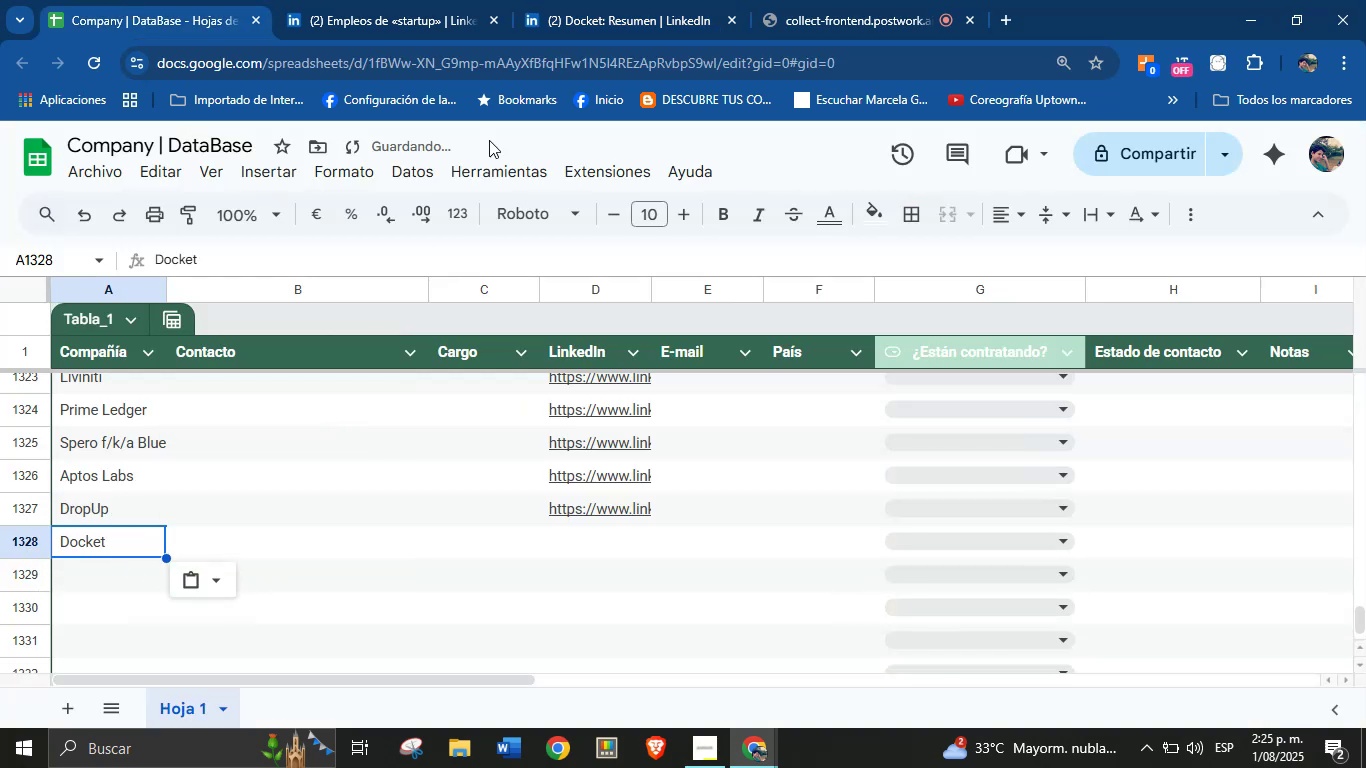 
left_click([580, 0])
 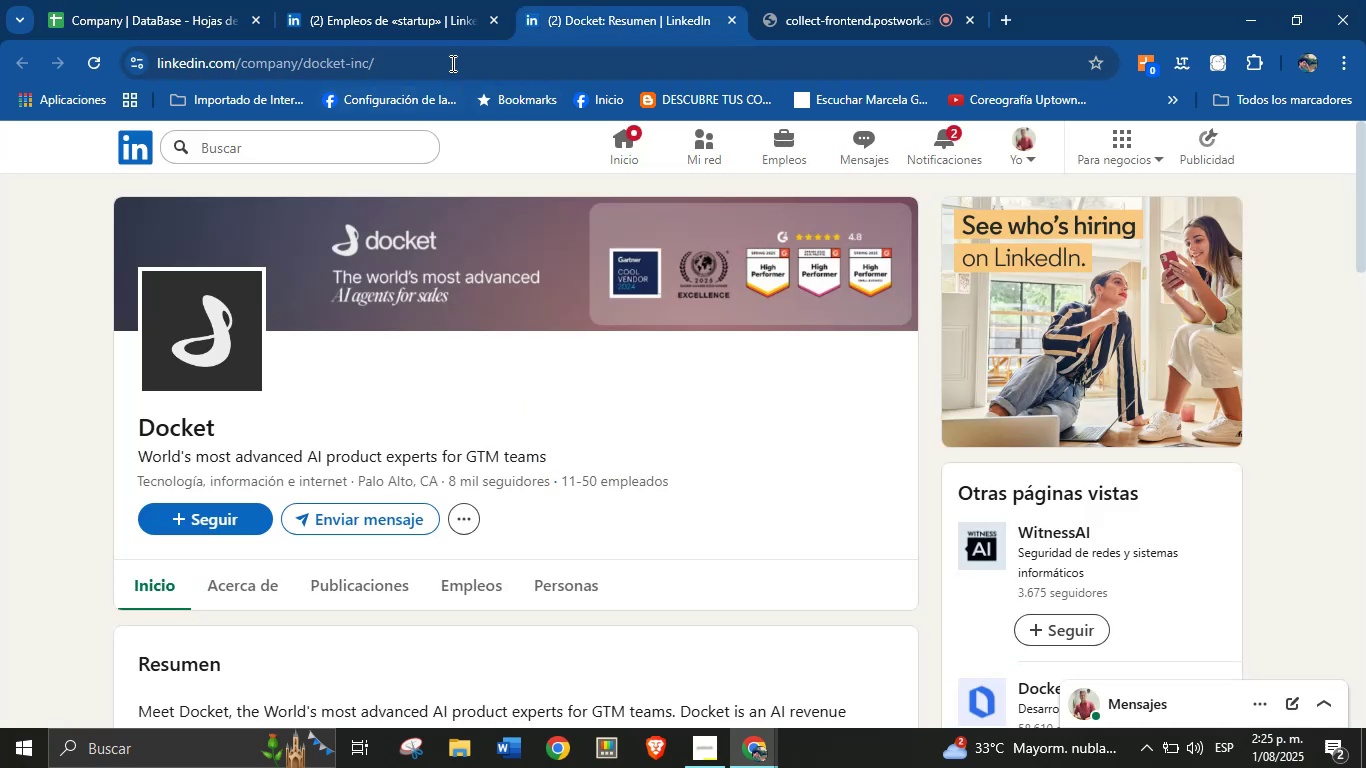 
double_click([439, 58])
 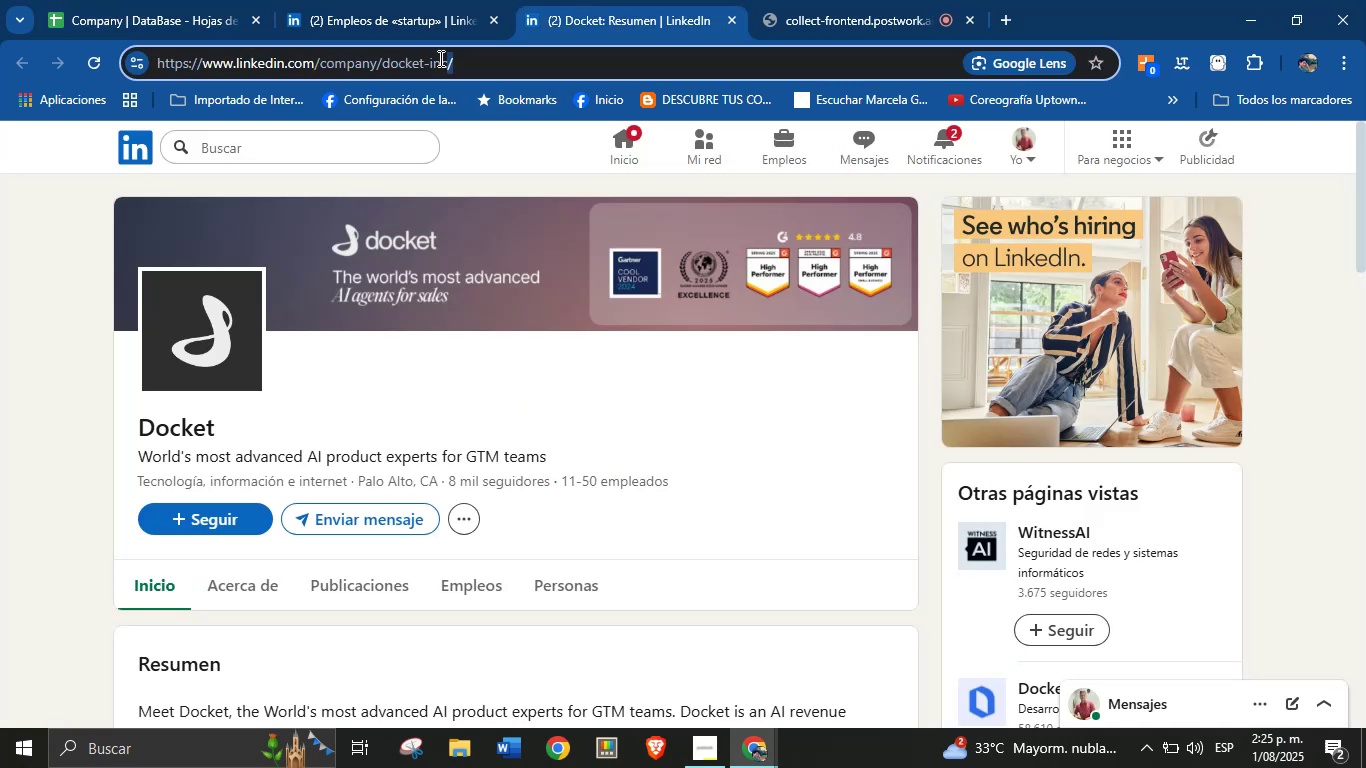 
triple_click([439, 58])
 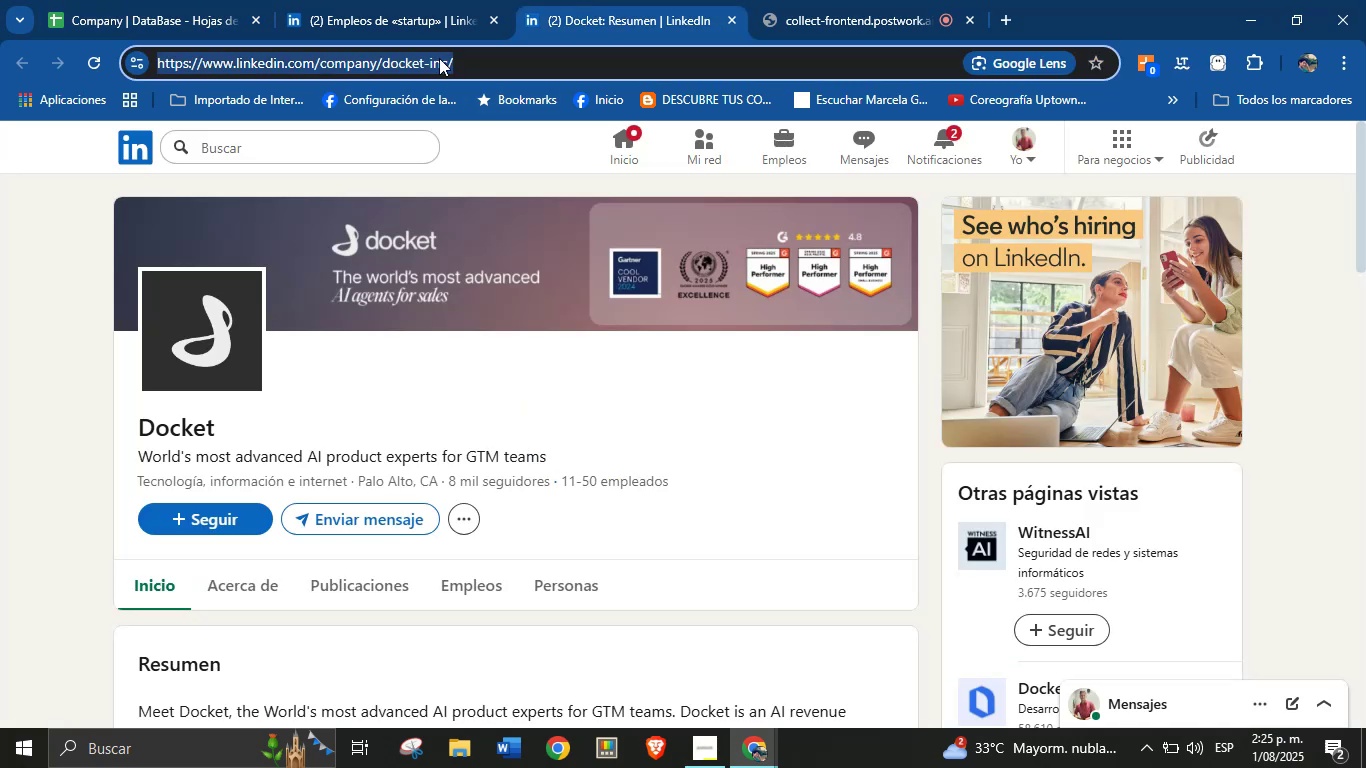 
key(Control+C)
 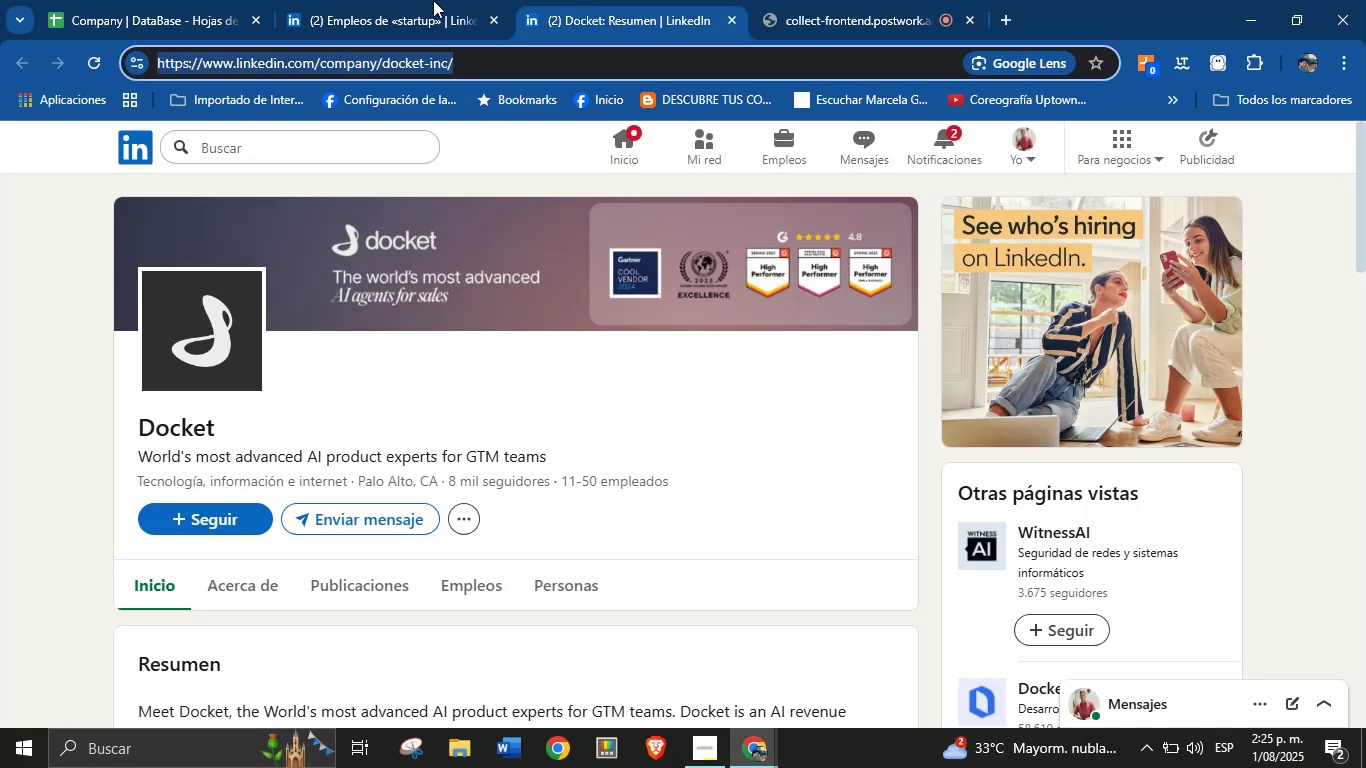 
left_click([430, 0])
 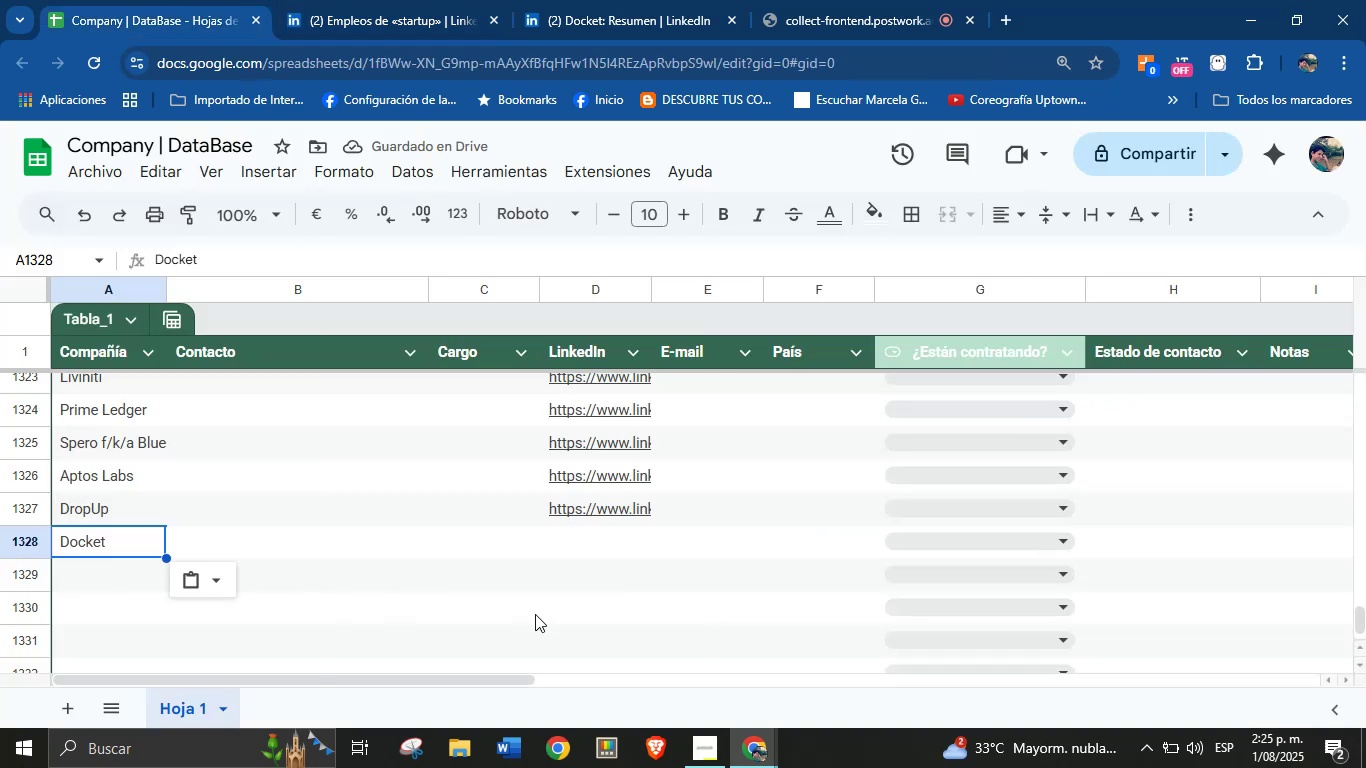 
left_click([578, 548])
 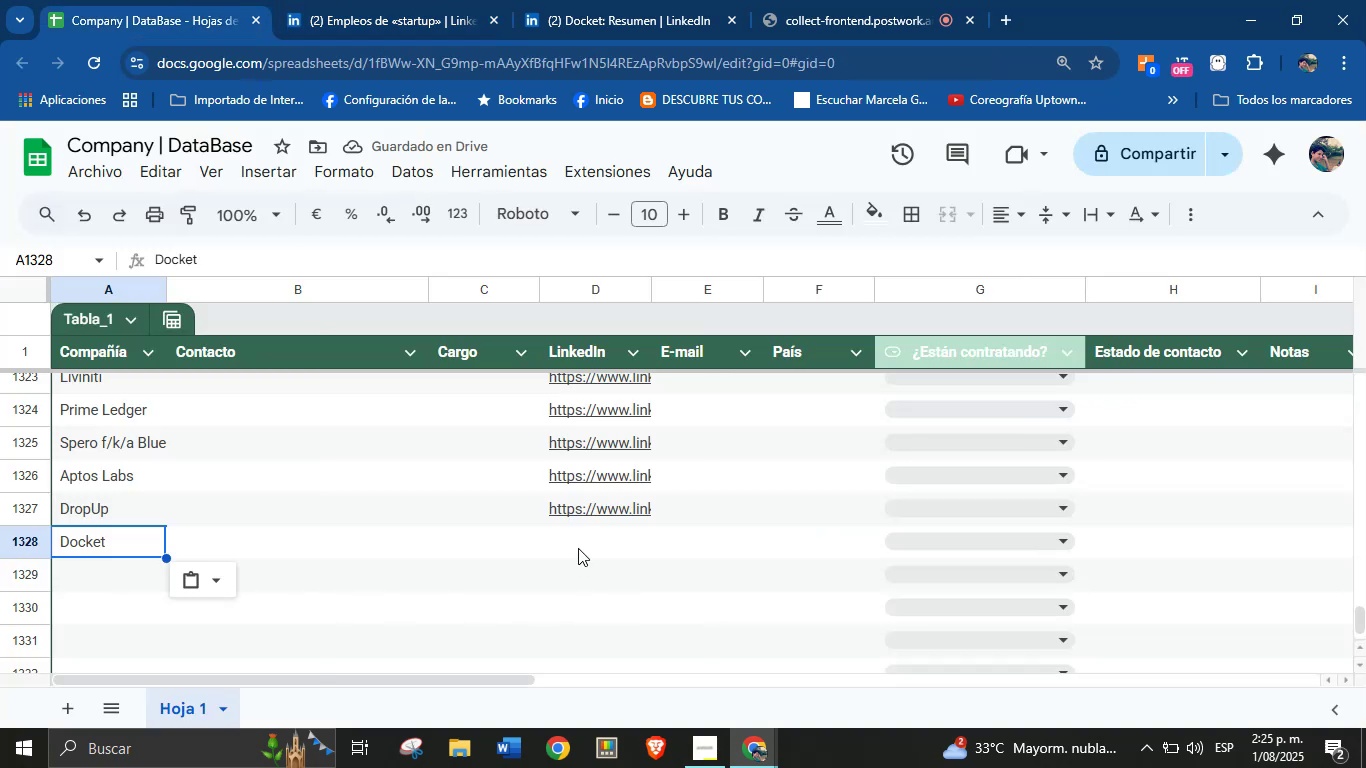 
key(Control+V)
 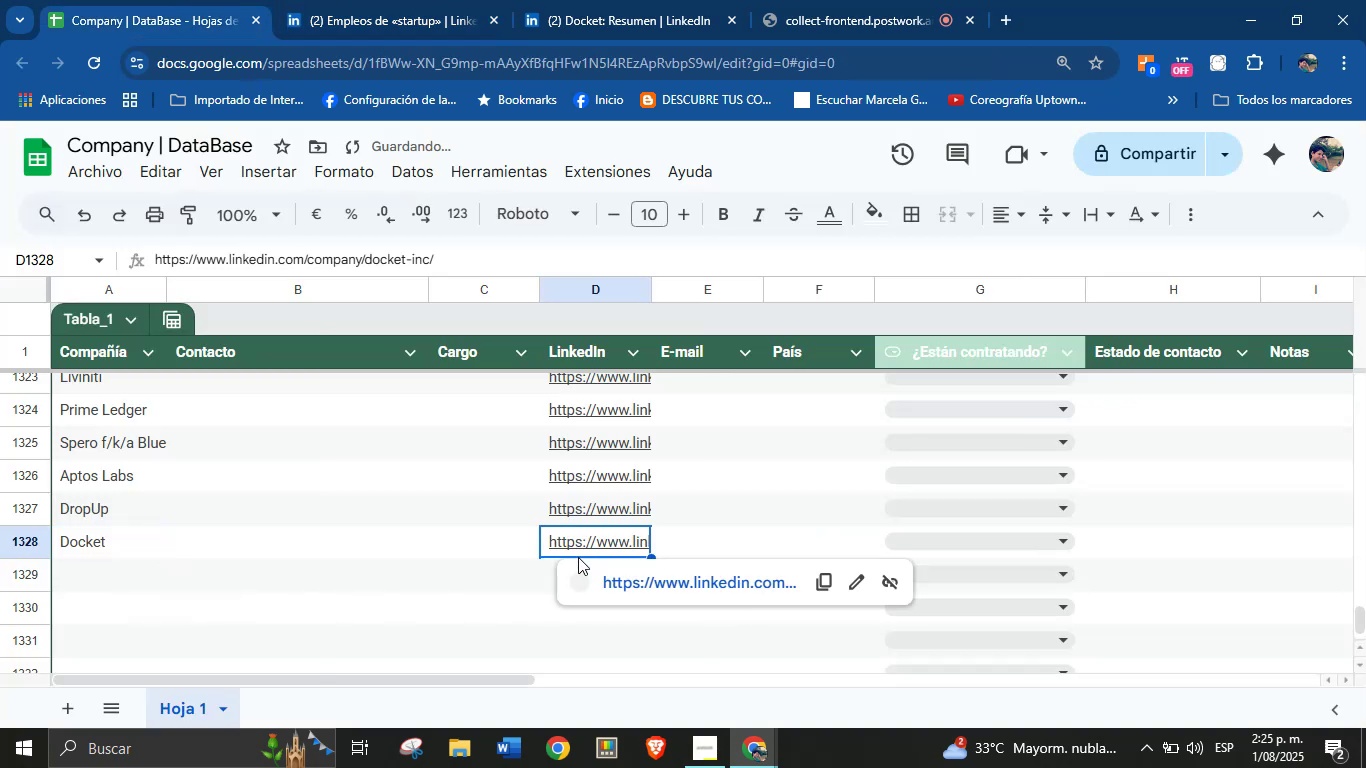 
left_click([110, 578])
 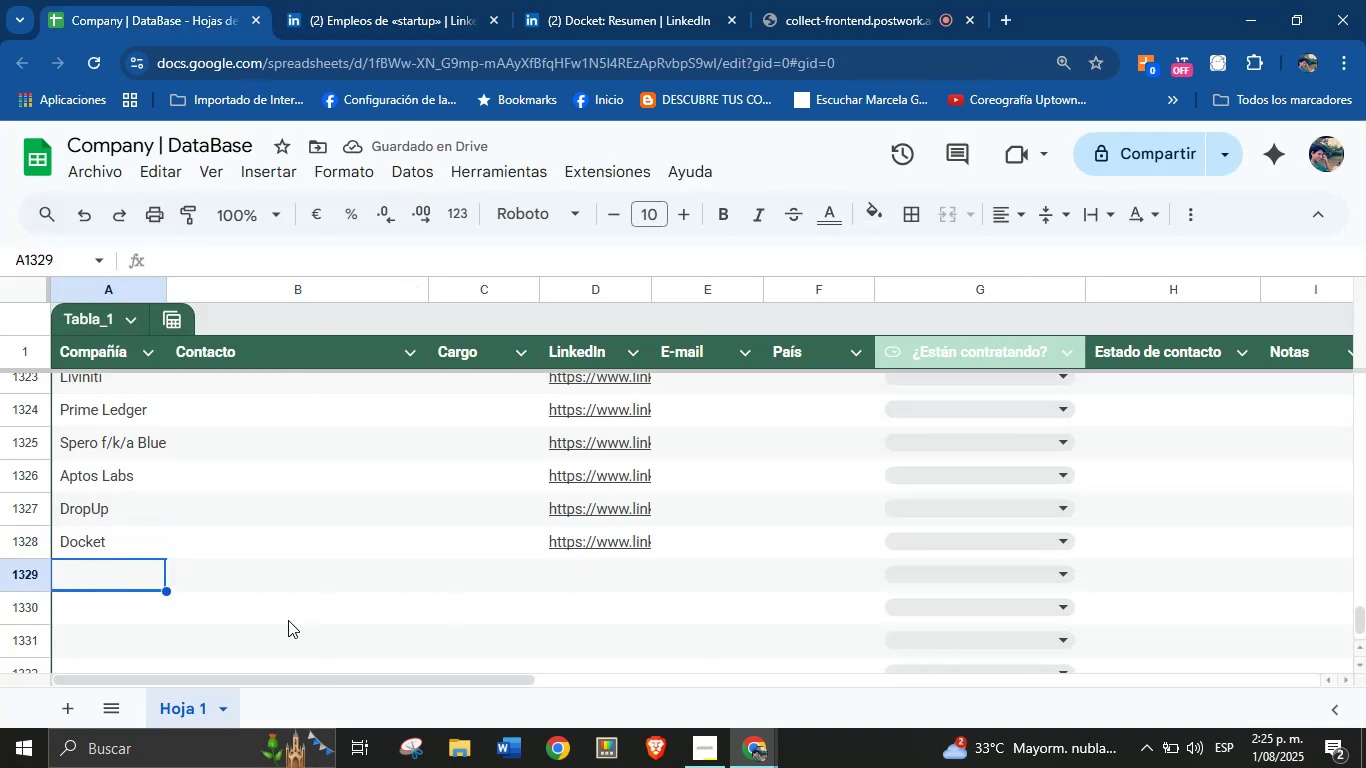 
left_click([568, 0])
 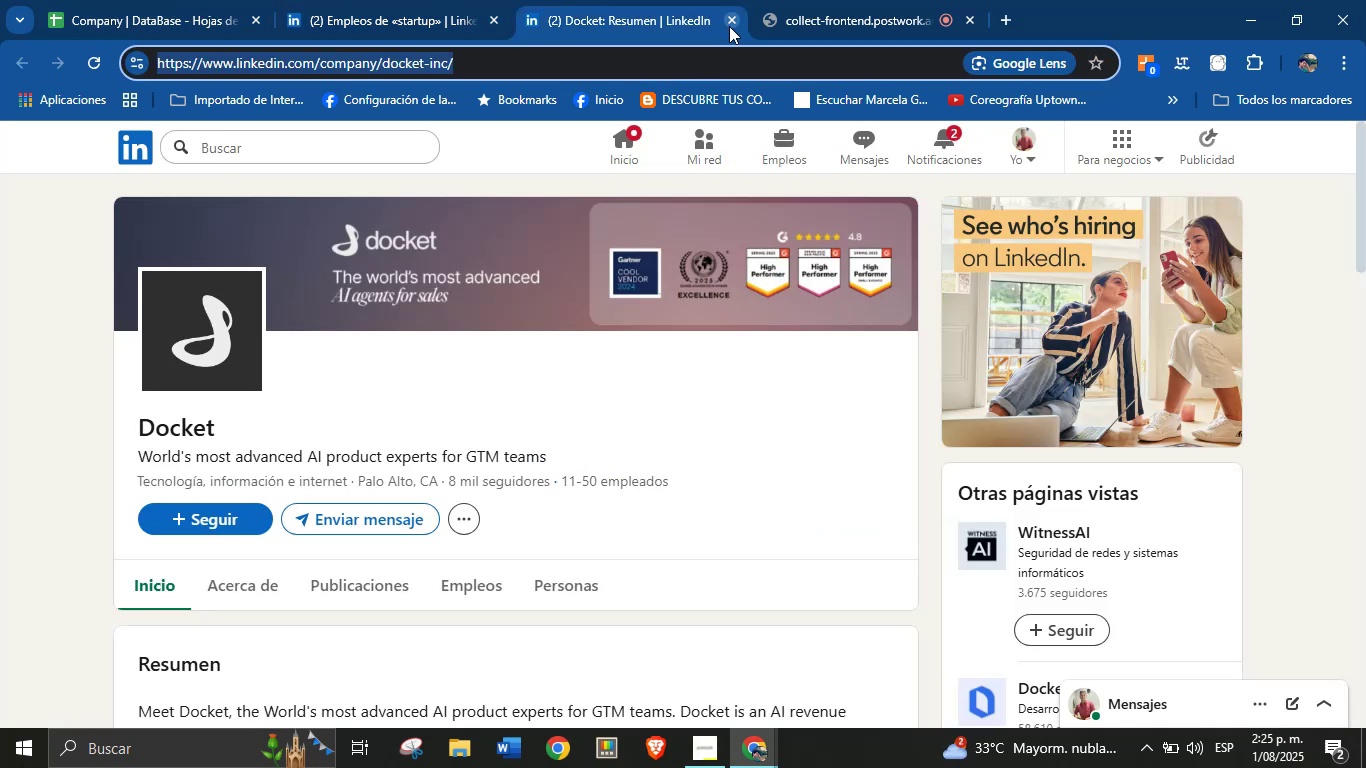 
left_click([729, 26])
 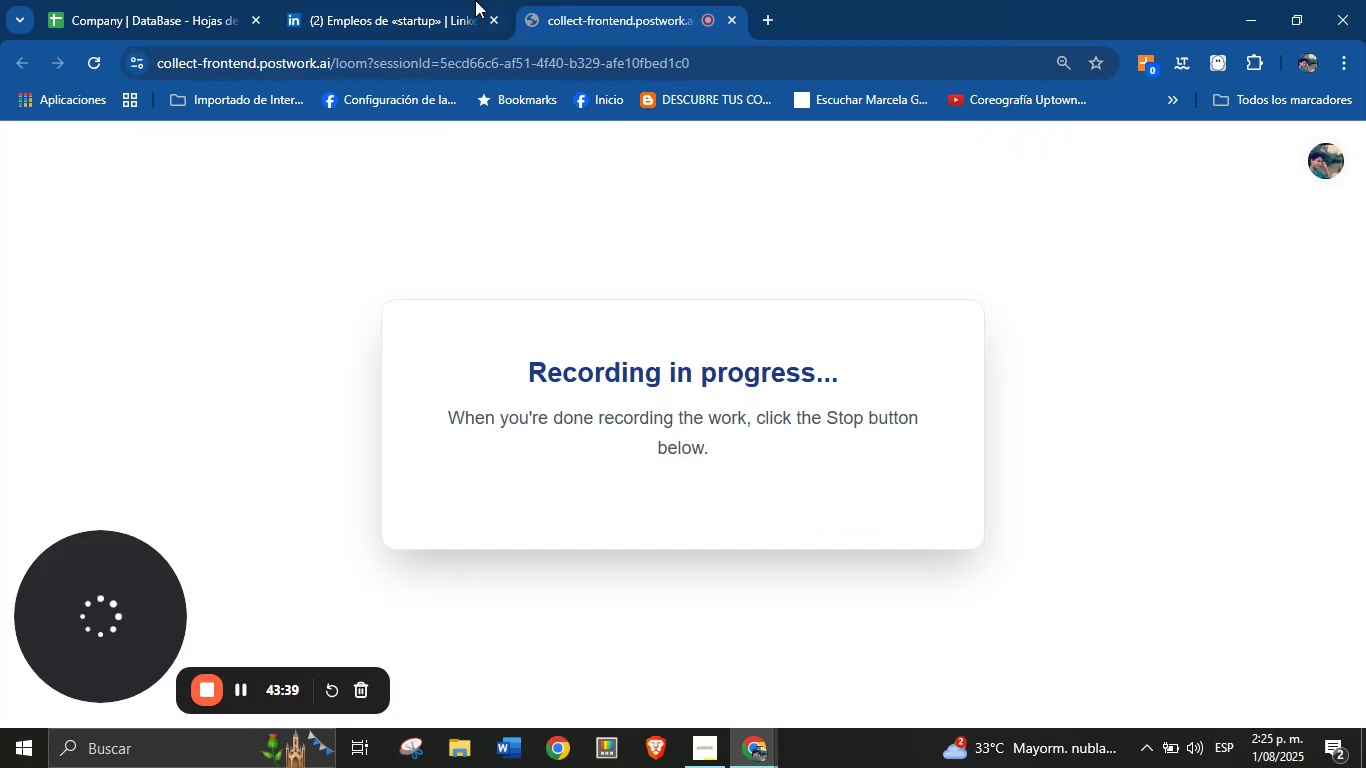 
left_click([456, 0])
 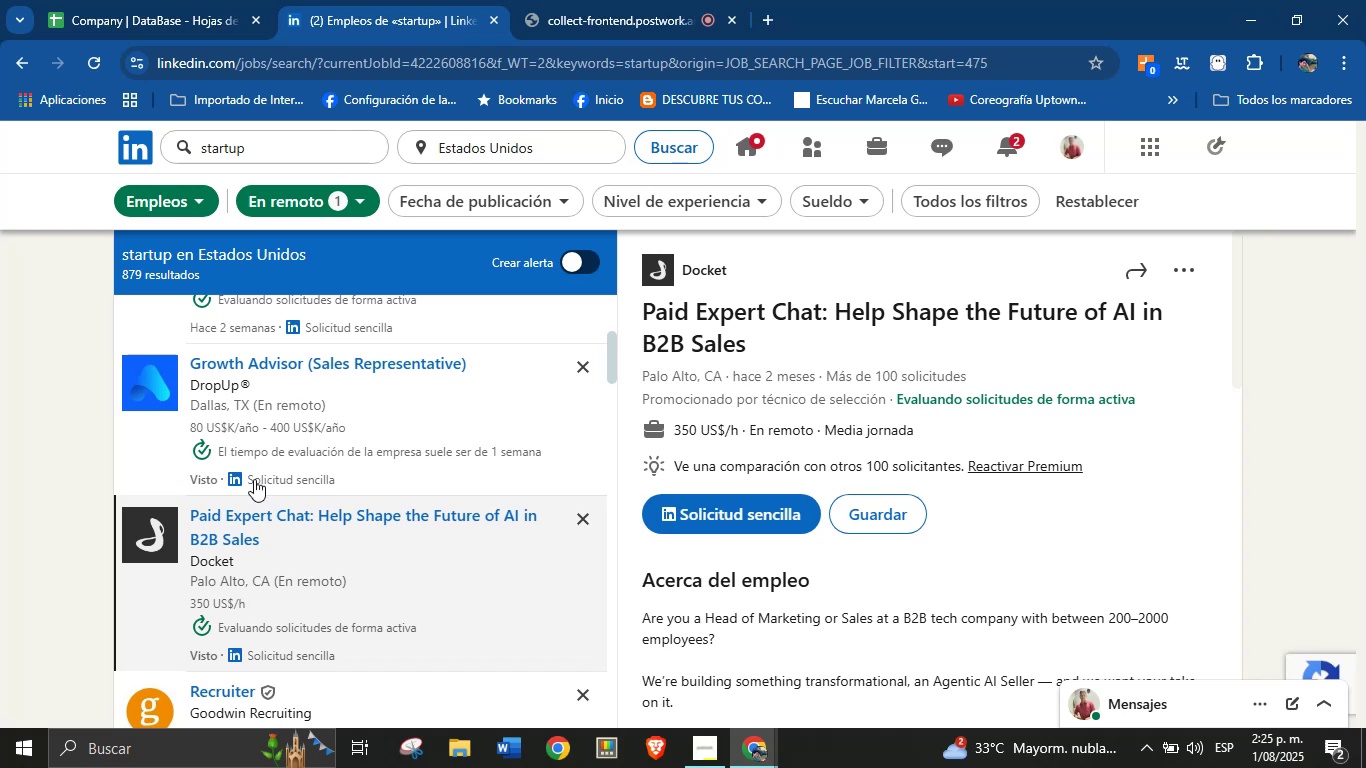 
scroll: coordinate [369, 544], scroll_direction: down, amount: 5.0
 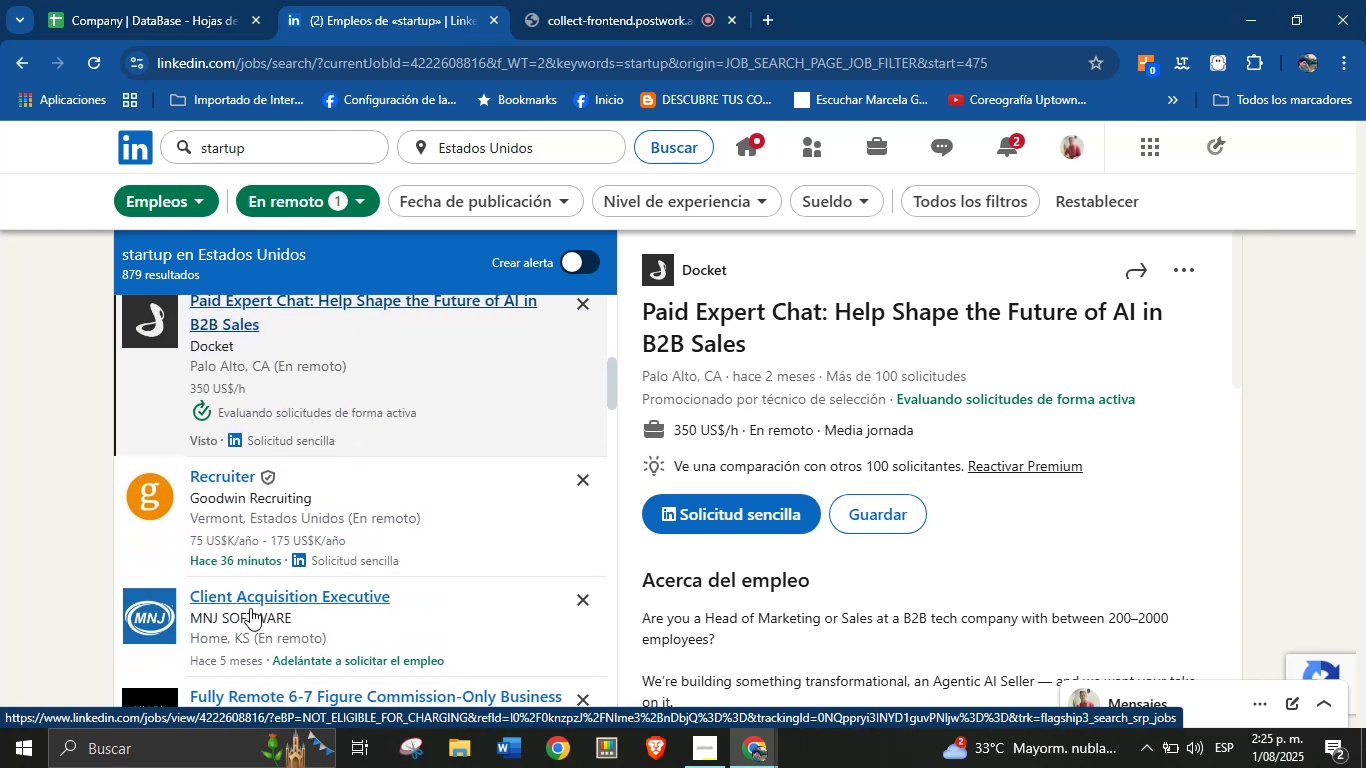 
wait(5.65)
 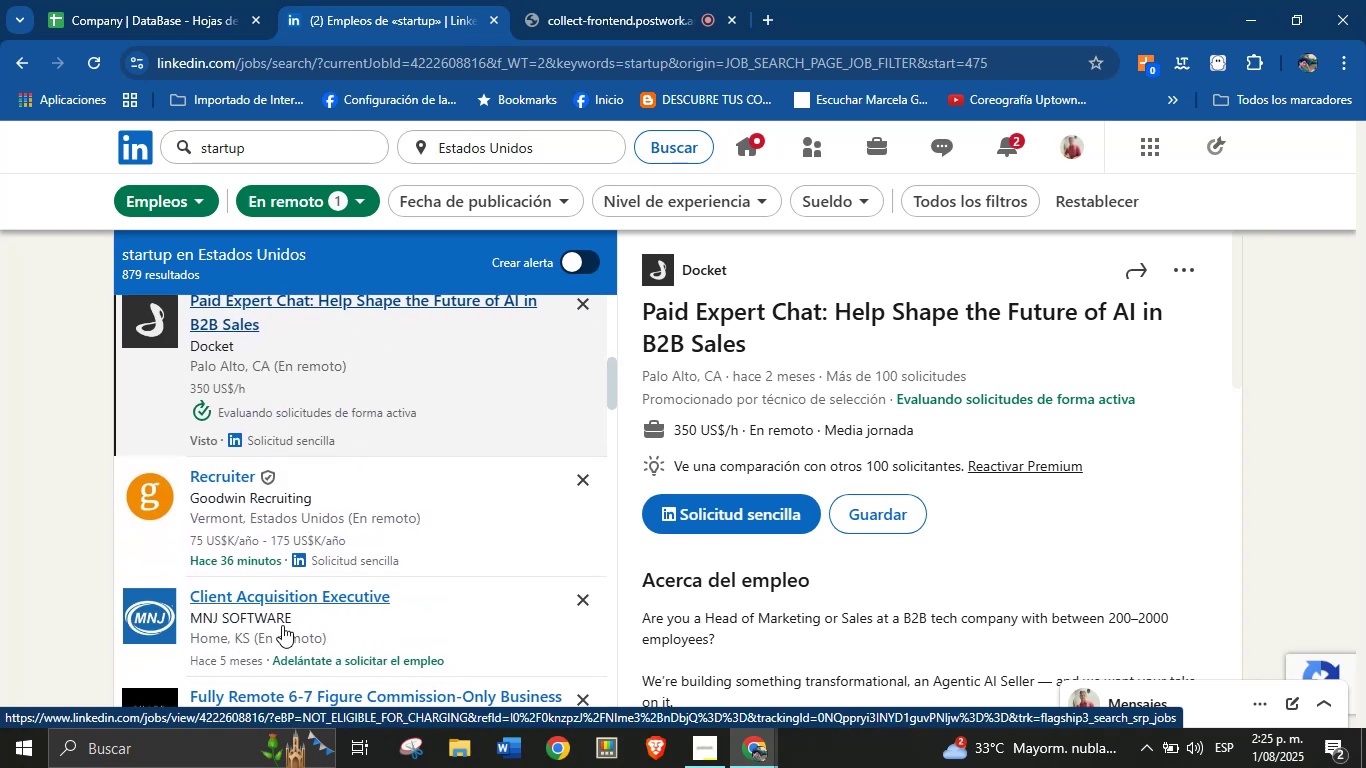 
left_click([332, 597])
 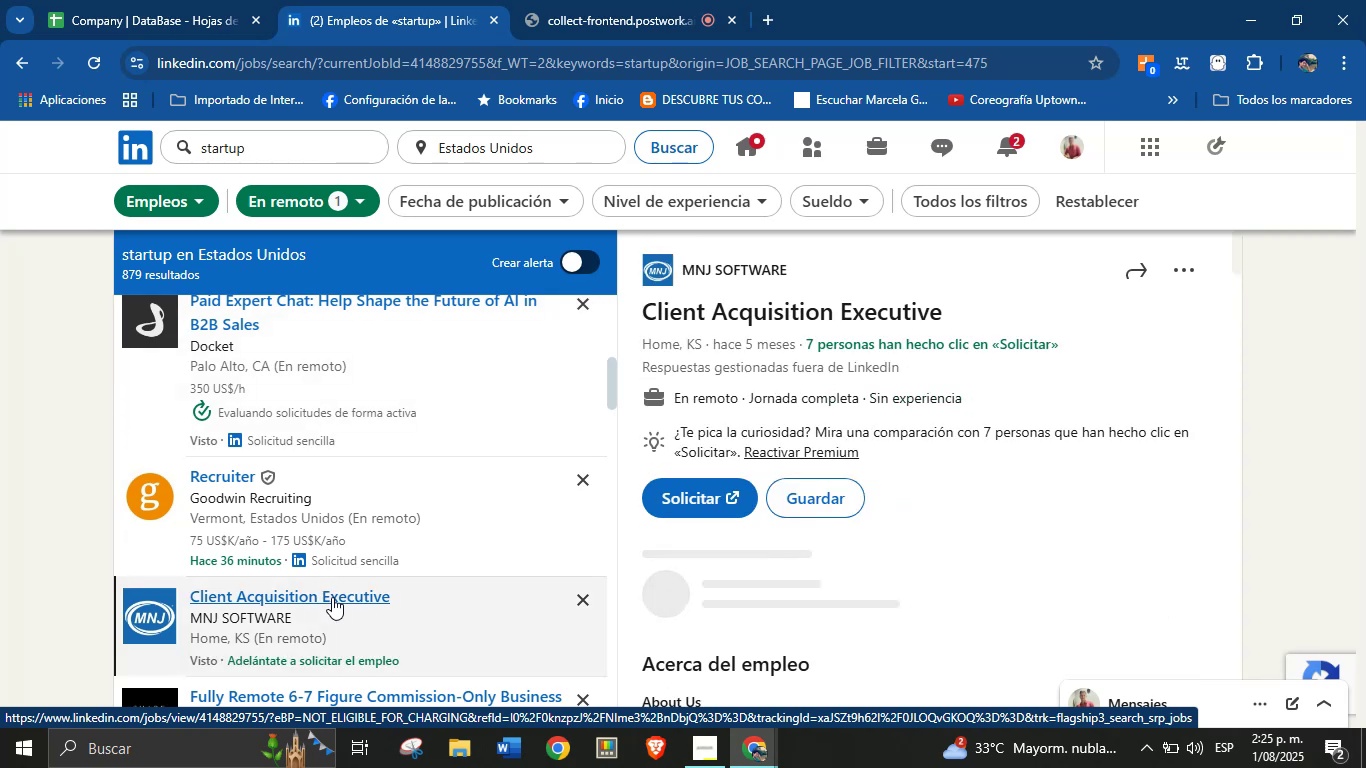 
right_click([715, 272])
 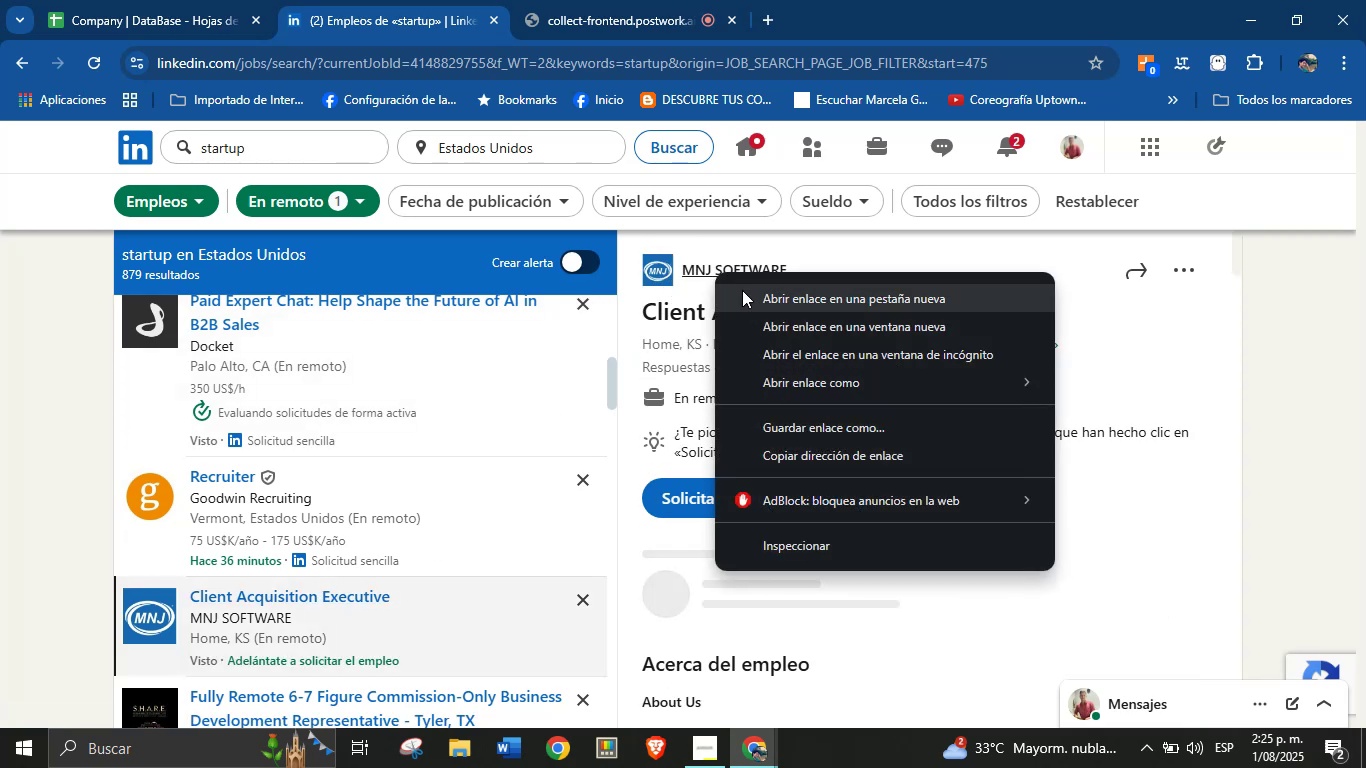 
left_click([749, 295])
 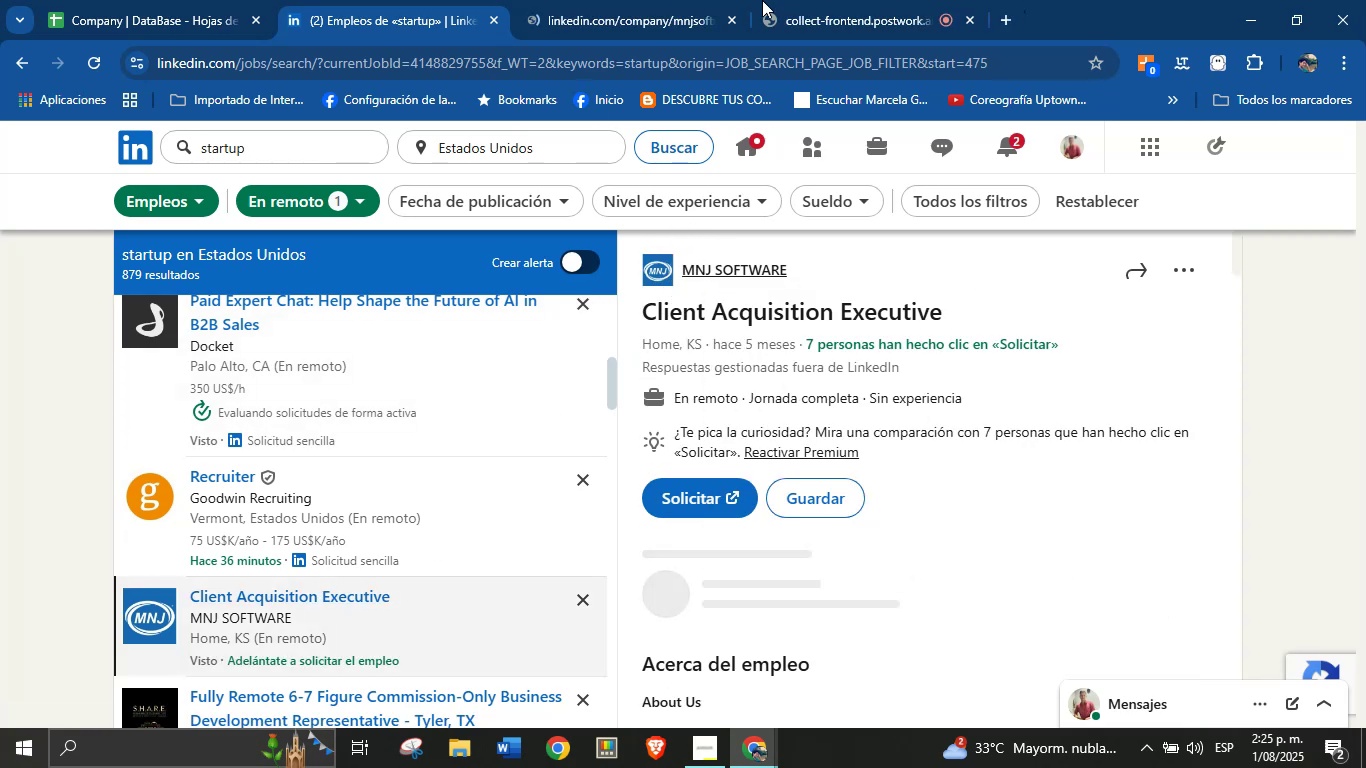 
left_click([589, 0])
 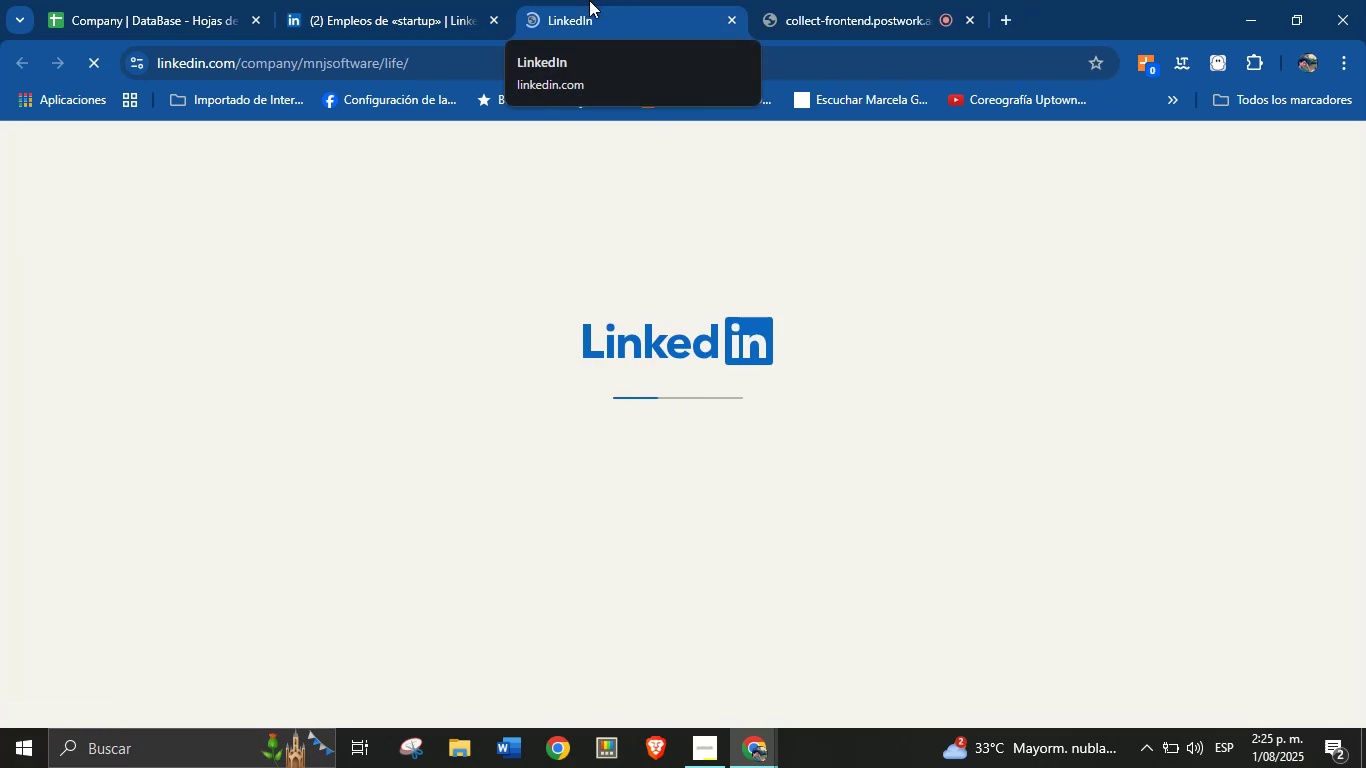 
wait(9.66)
 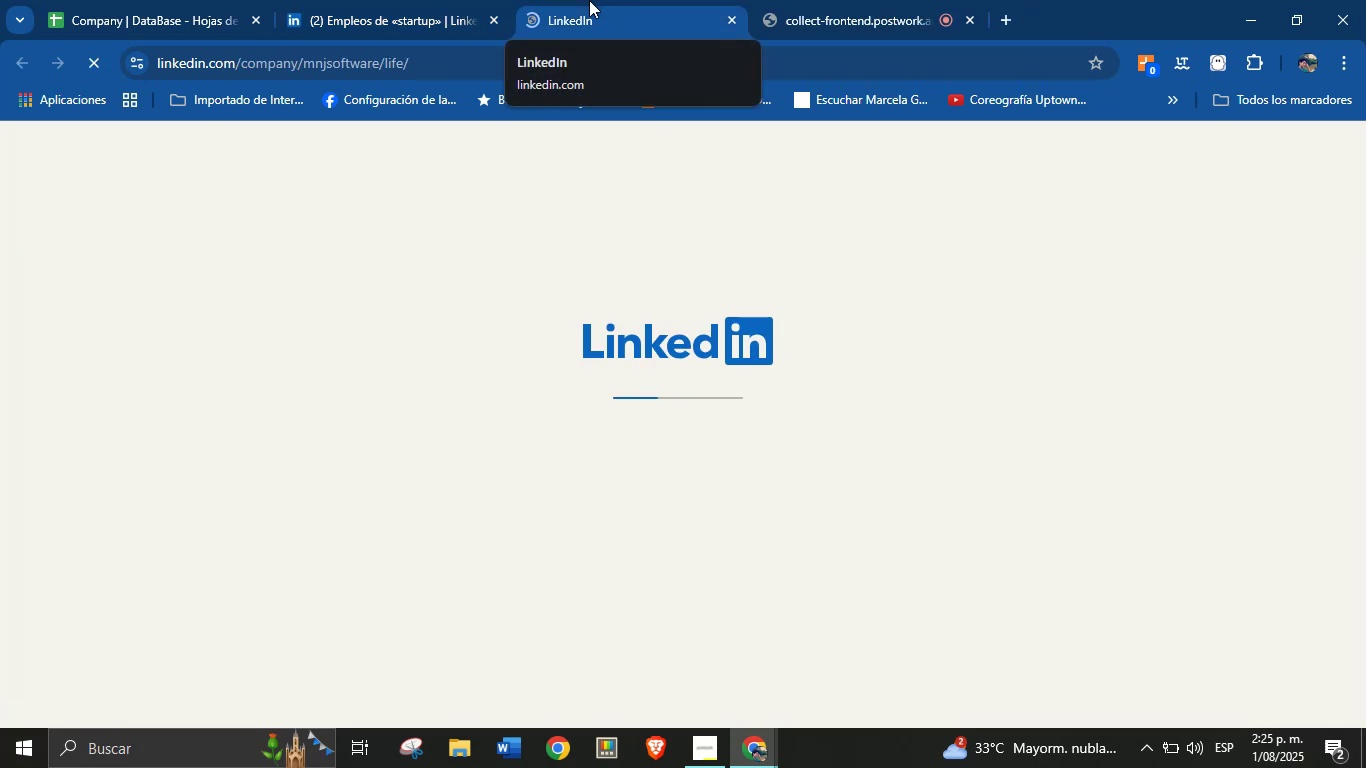 
left_click_drag(start_coordinate=[141, 424], to_coordinate=[331, 424])
 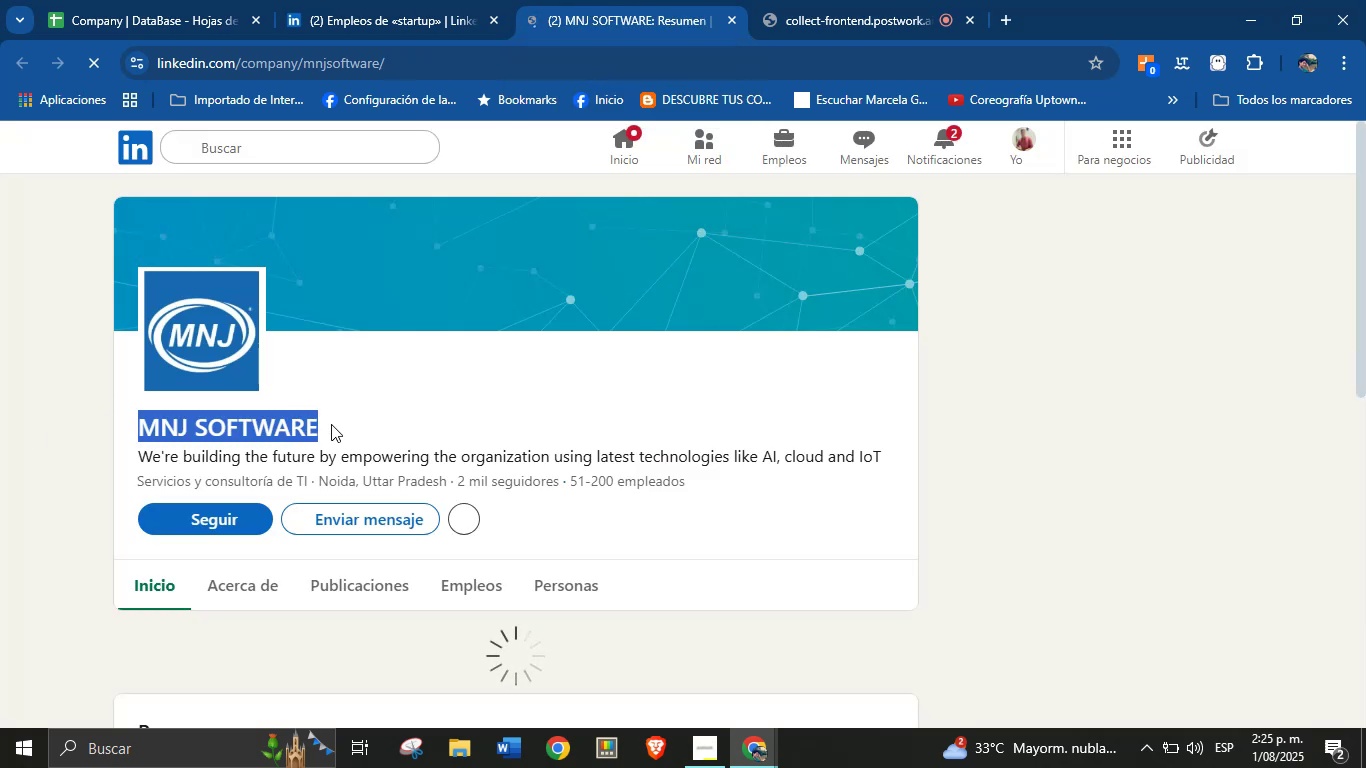 
key(Control+C)
 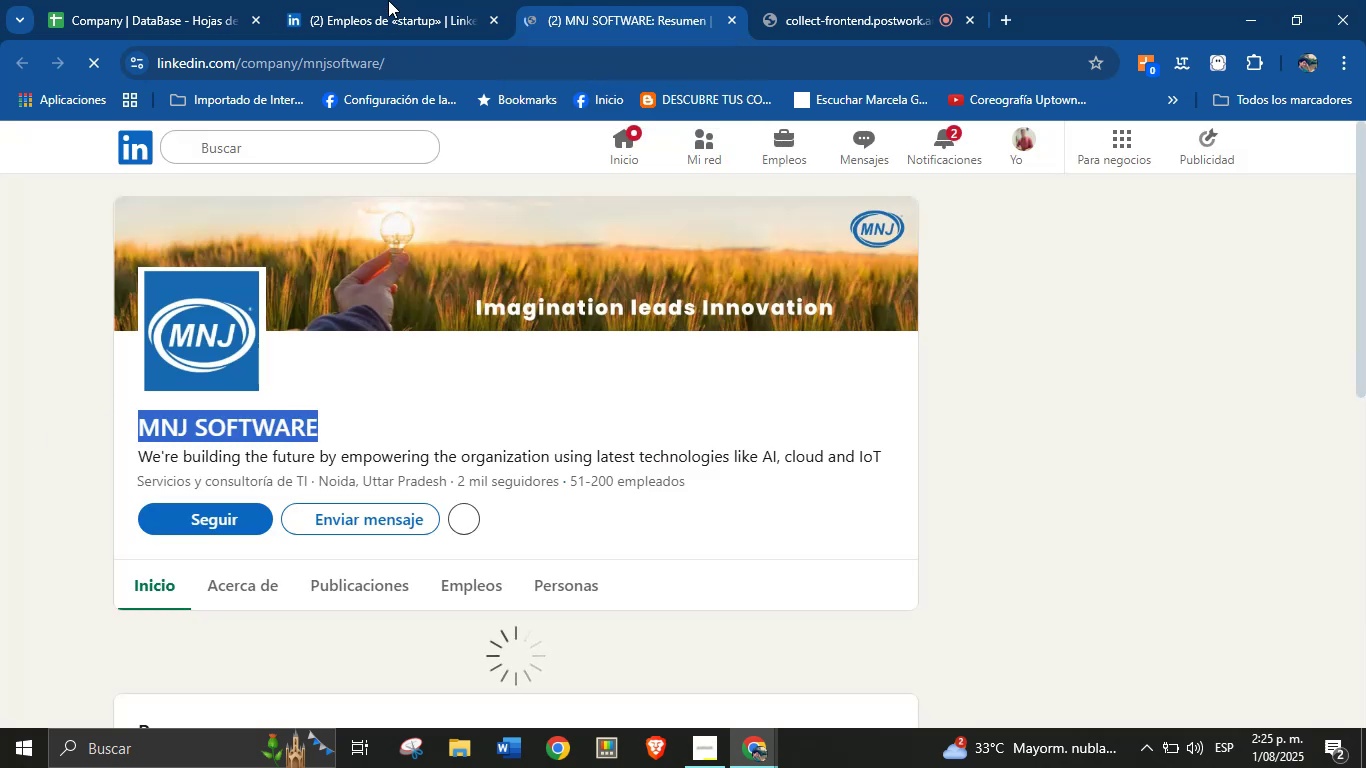 
left_click([389, 0])
 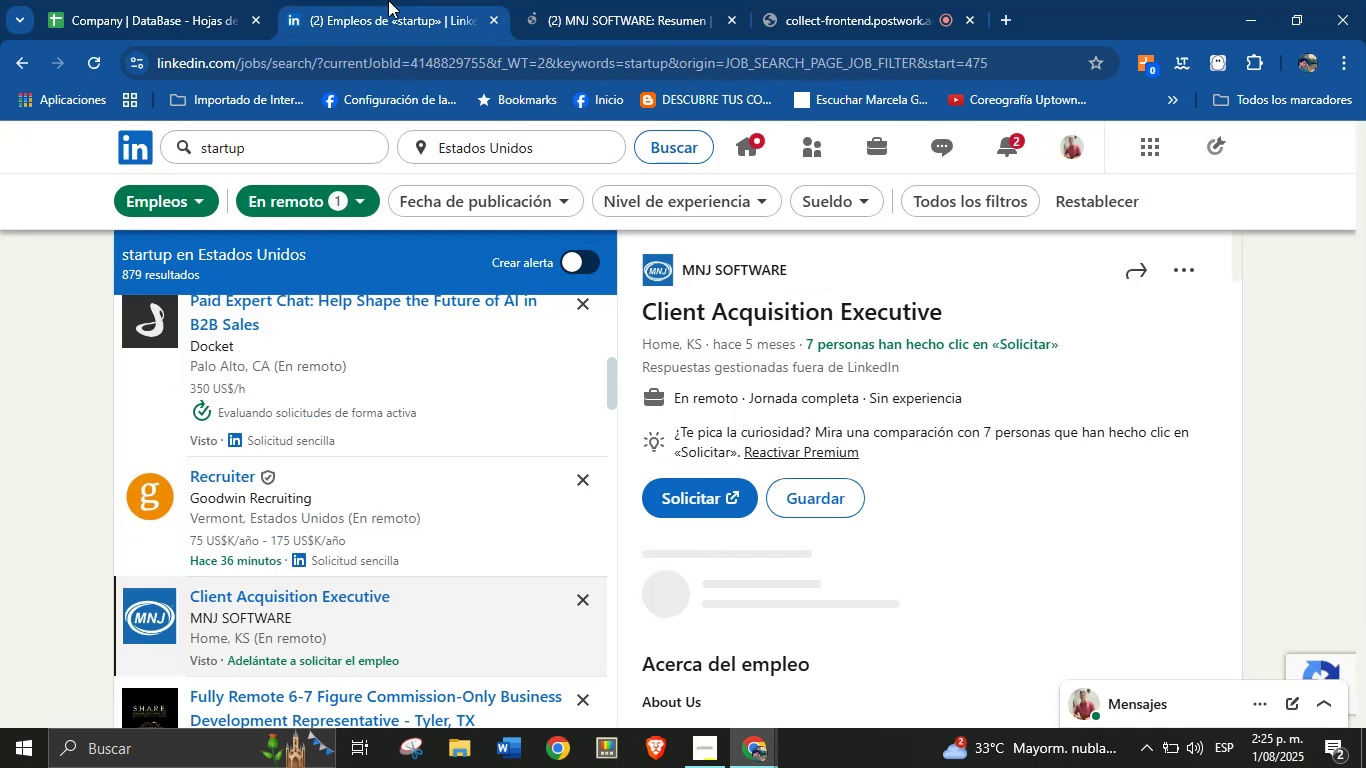 
left_click([225, 0])
 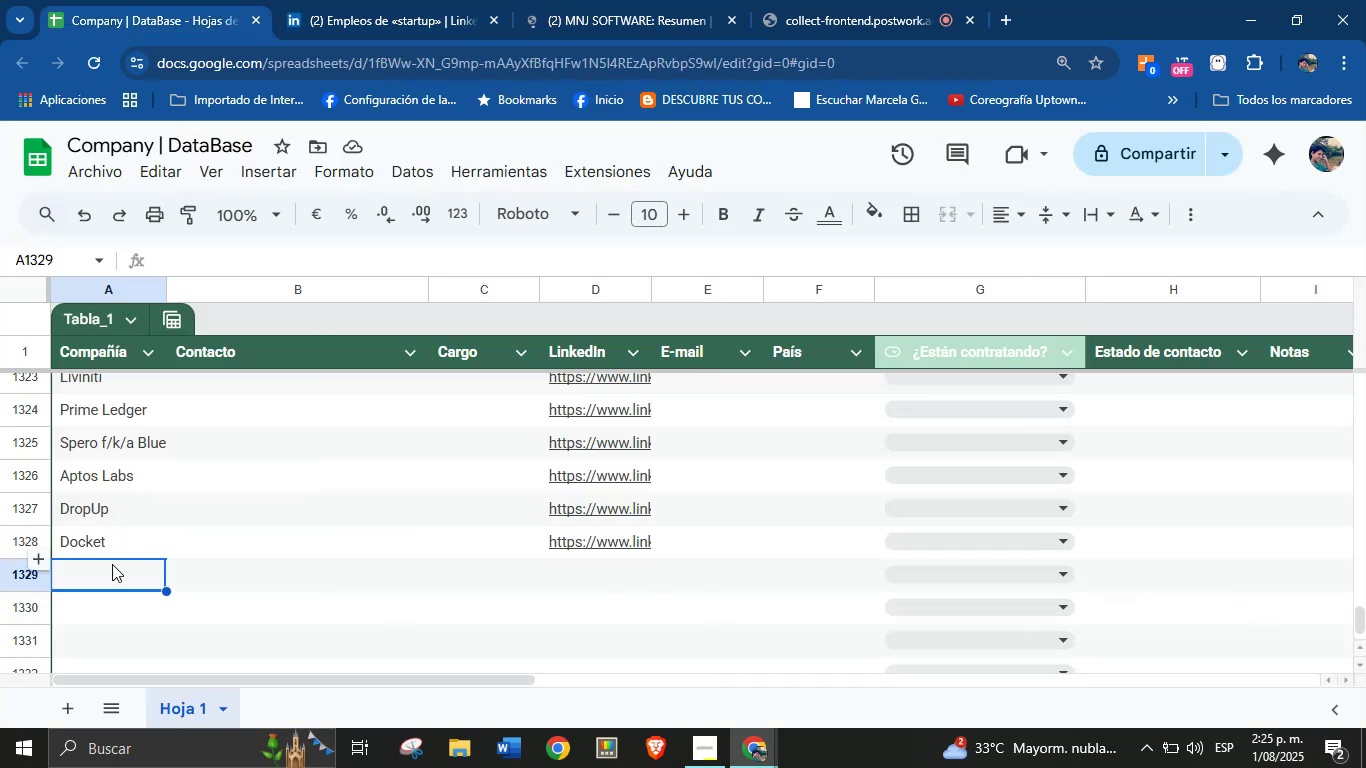 
left_click([110, 572])
 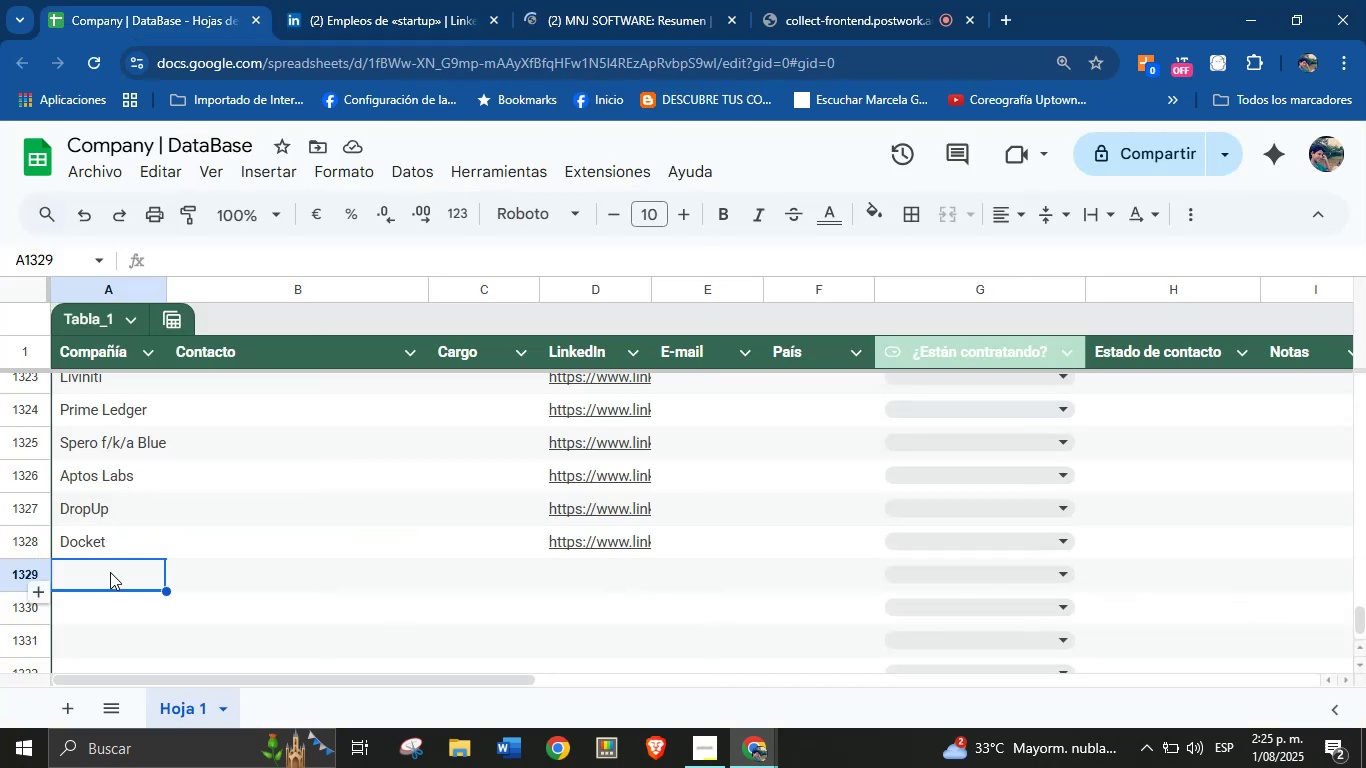 
key(Control+V)
 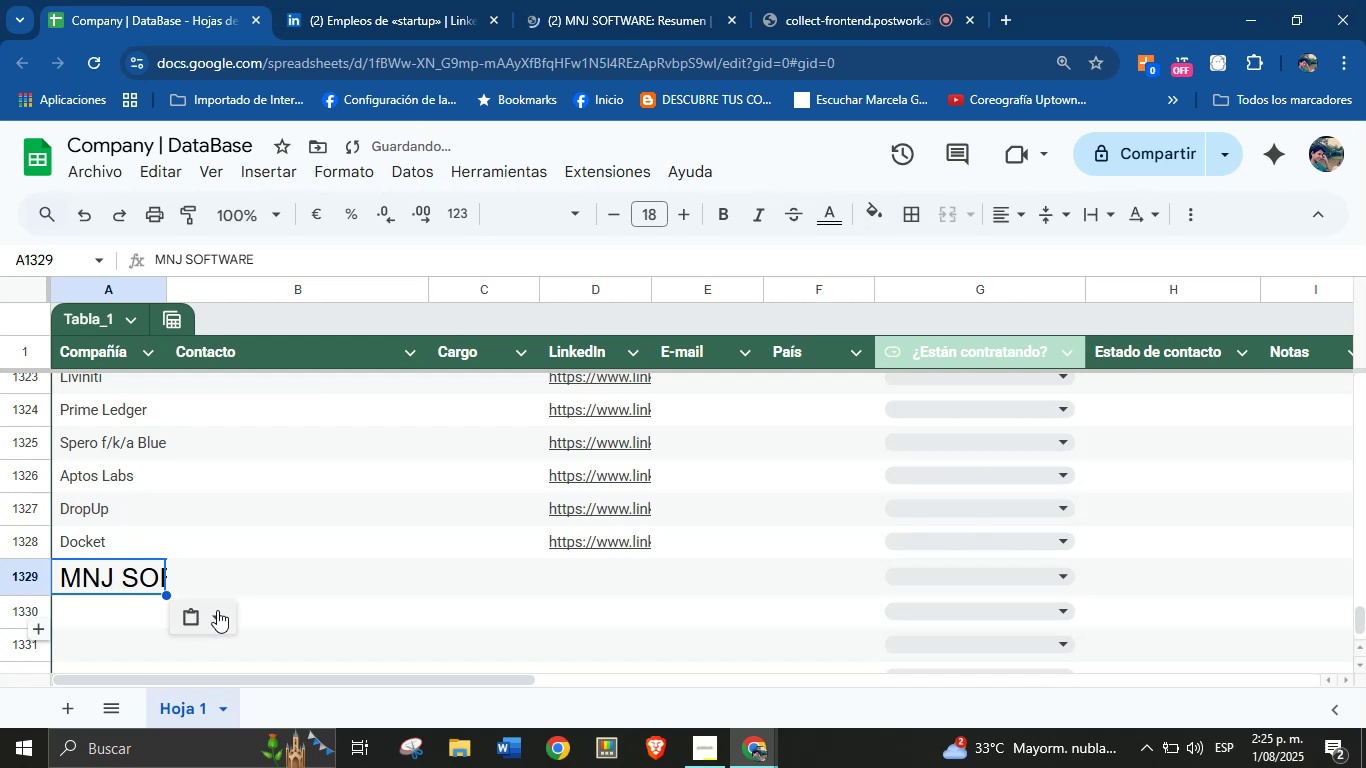 
left_click([221, 613])
 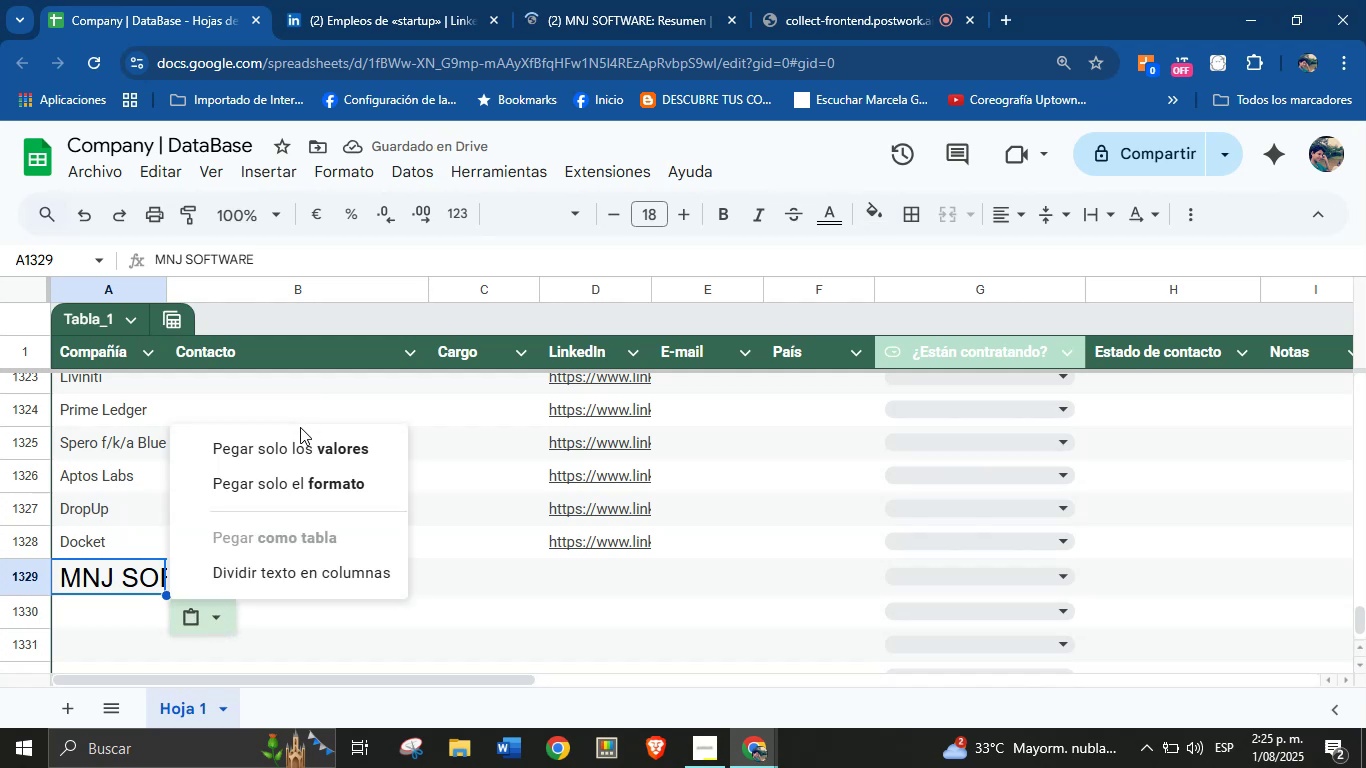 
left_click([299, 448])
 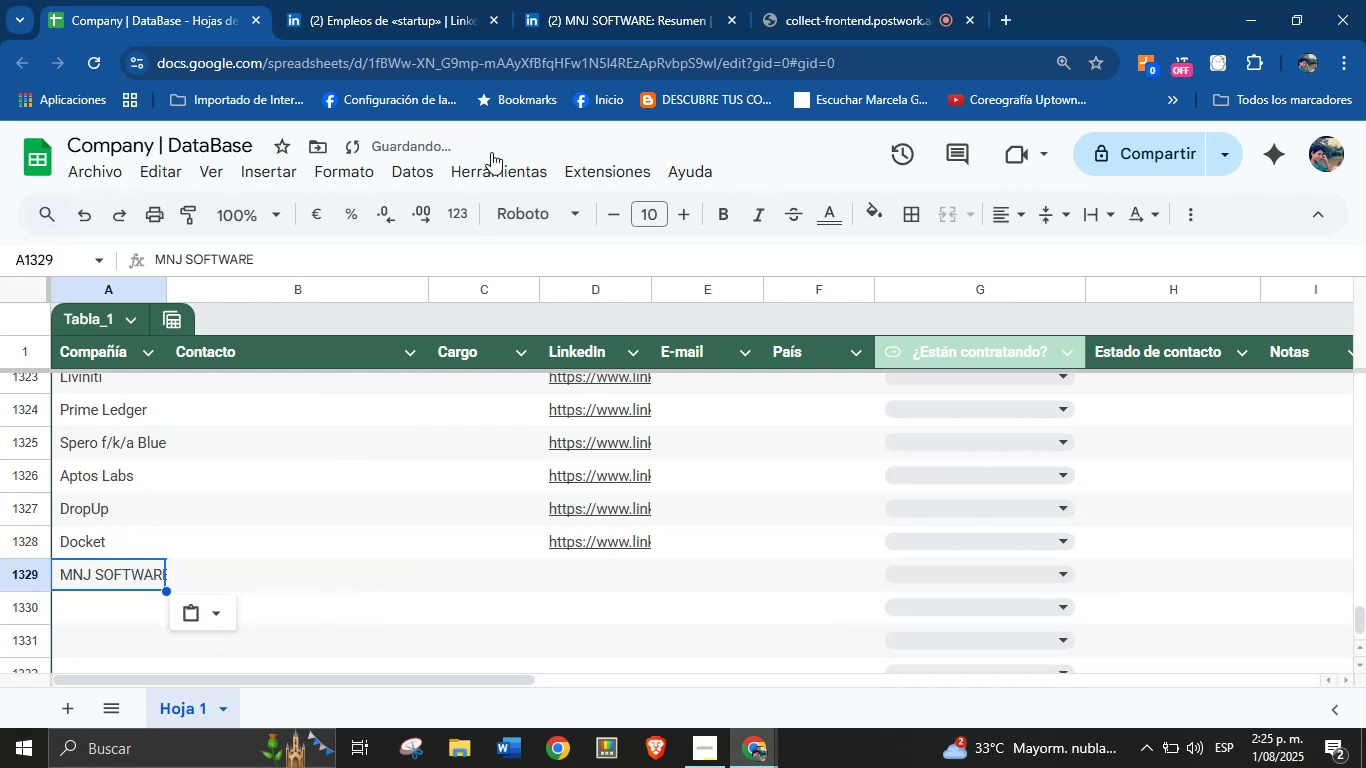 
left_click([577, 0])
 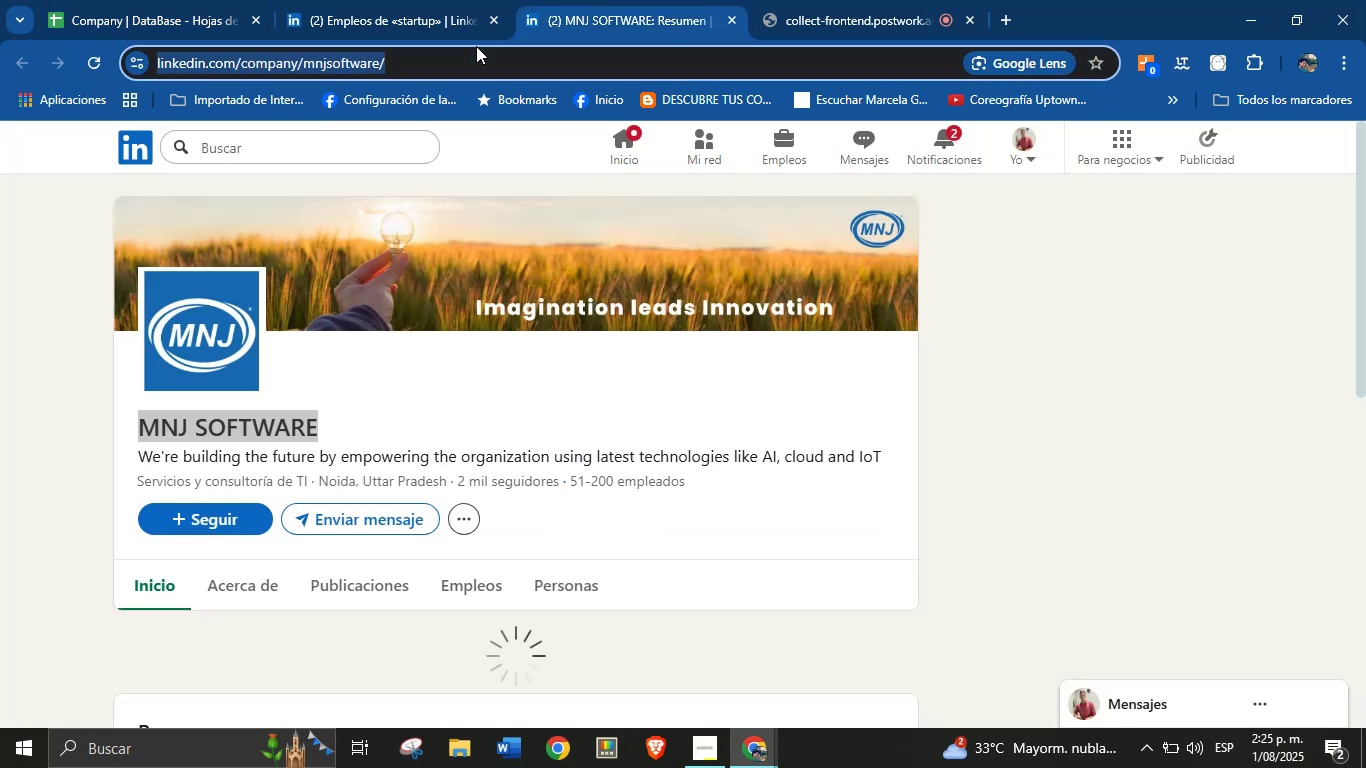 
double_click([473, 57])
 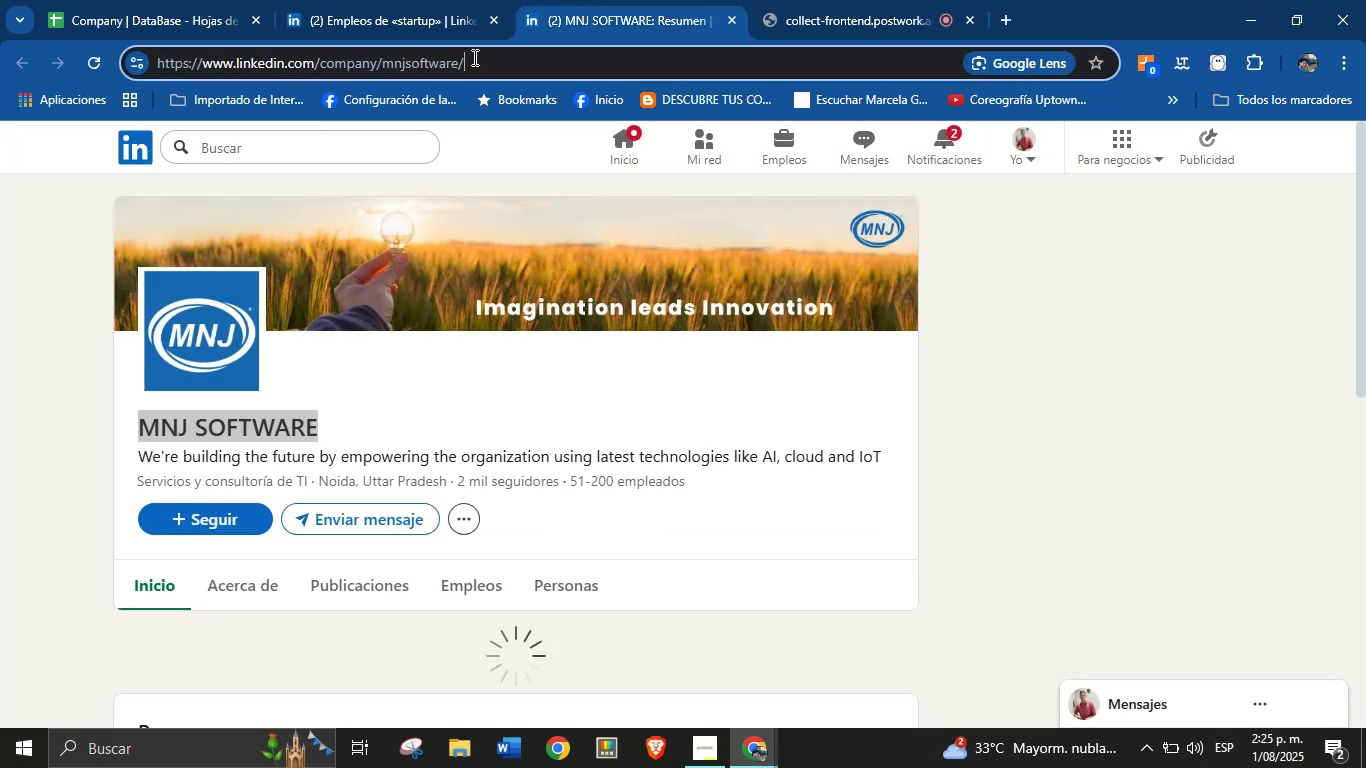 
triple_click([473, 57])
 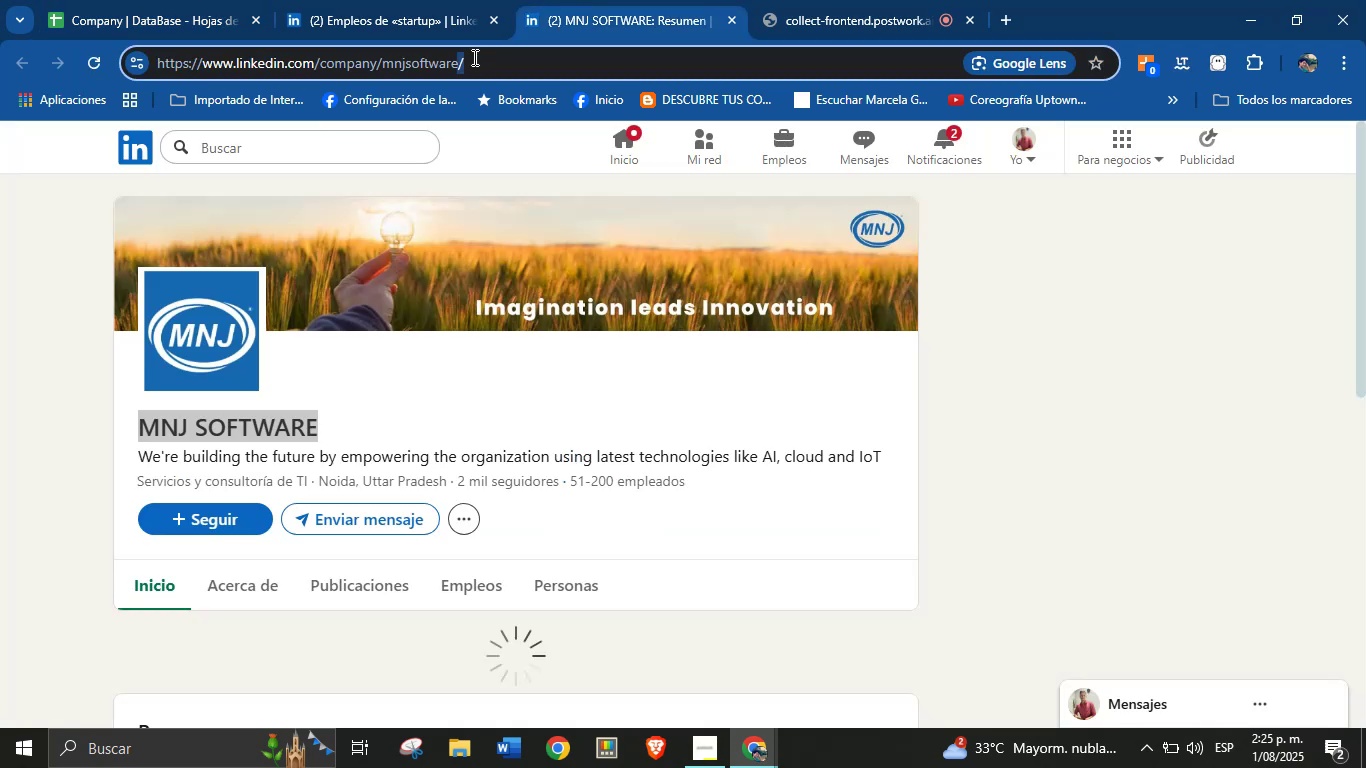 
triple_click([473, 57])
 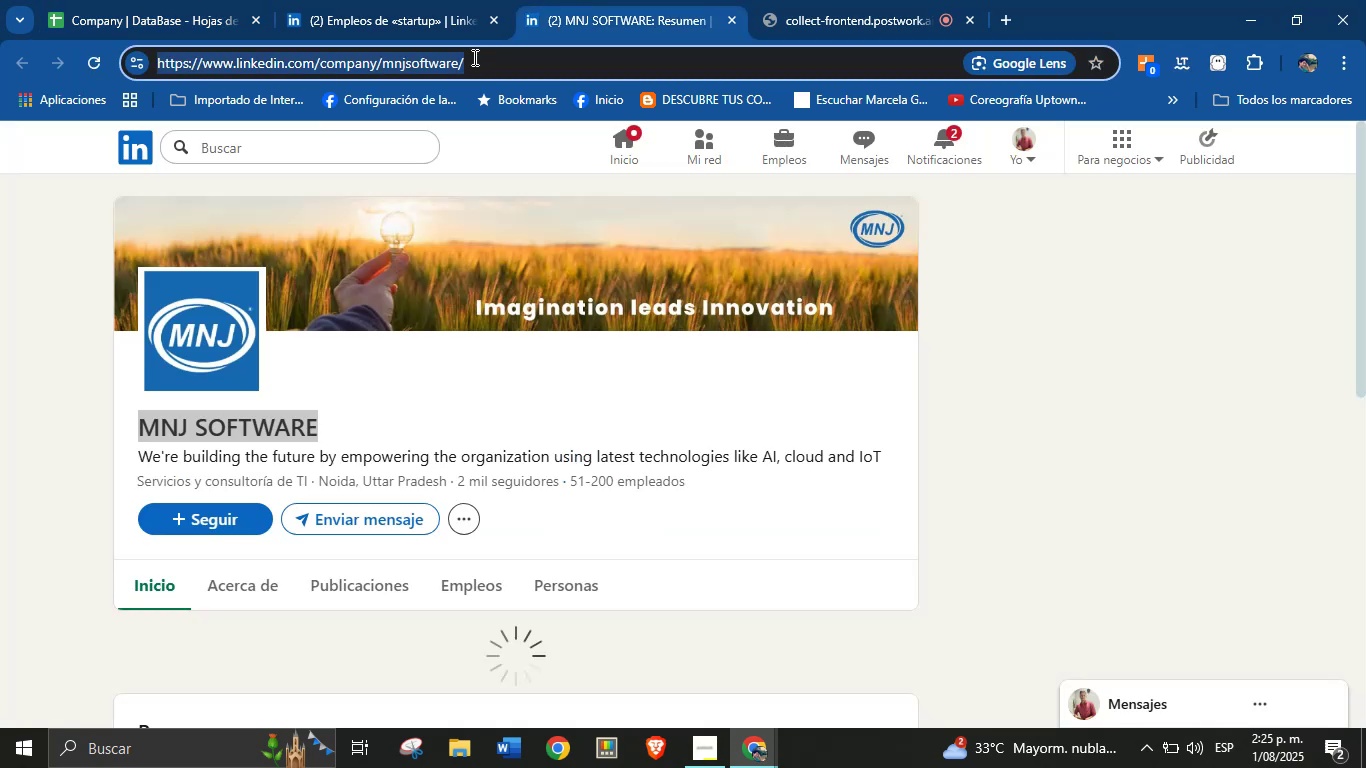 
key(Control+C)
 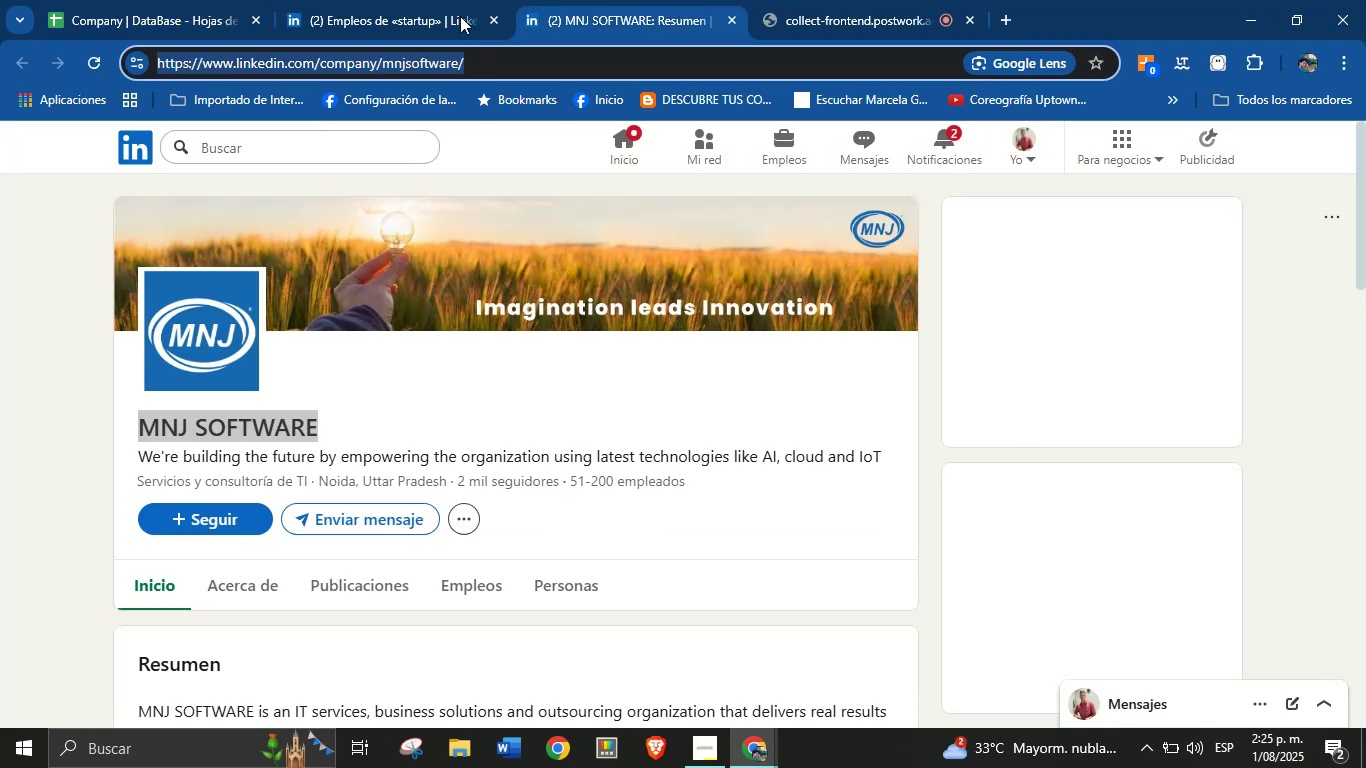 
left_click([442, 0])
 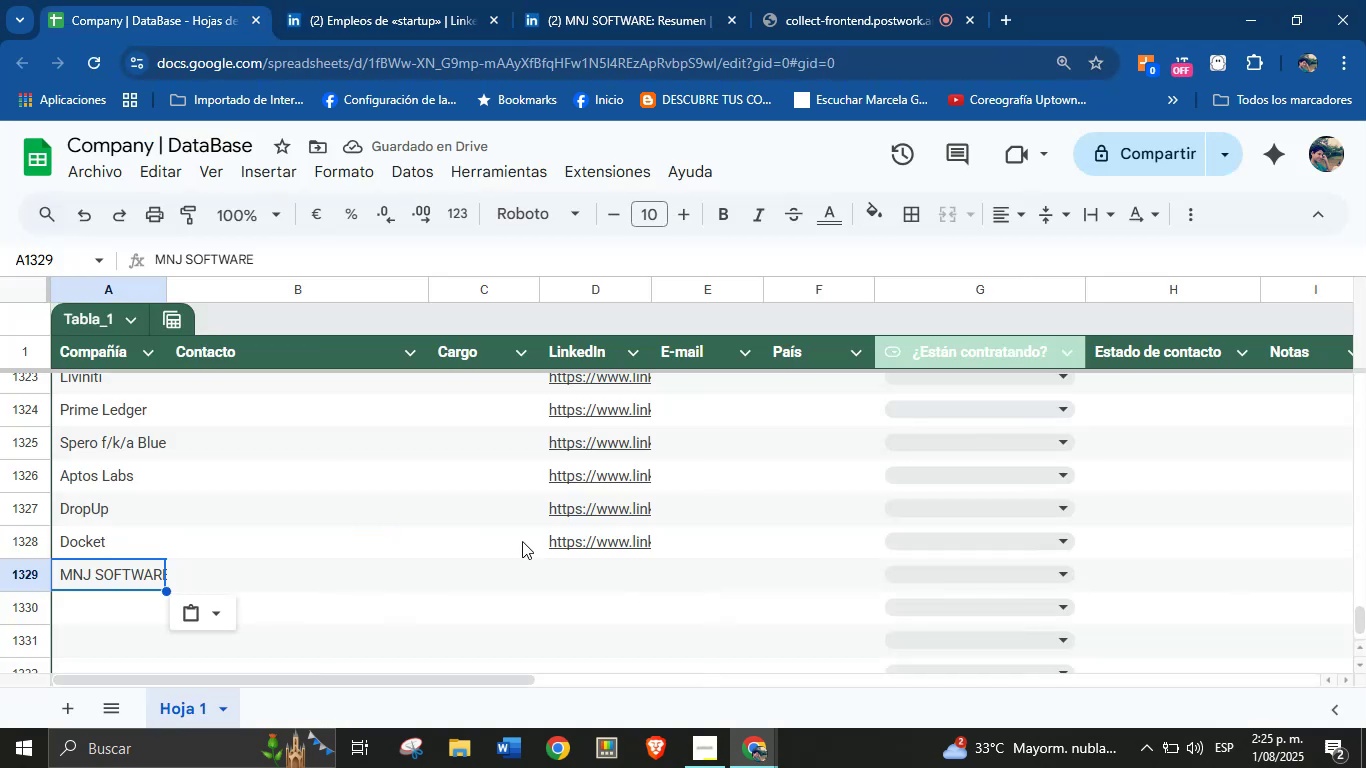 
left_click([557, 571])
 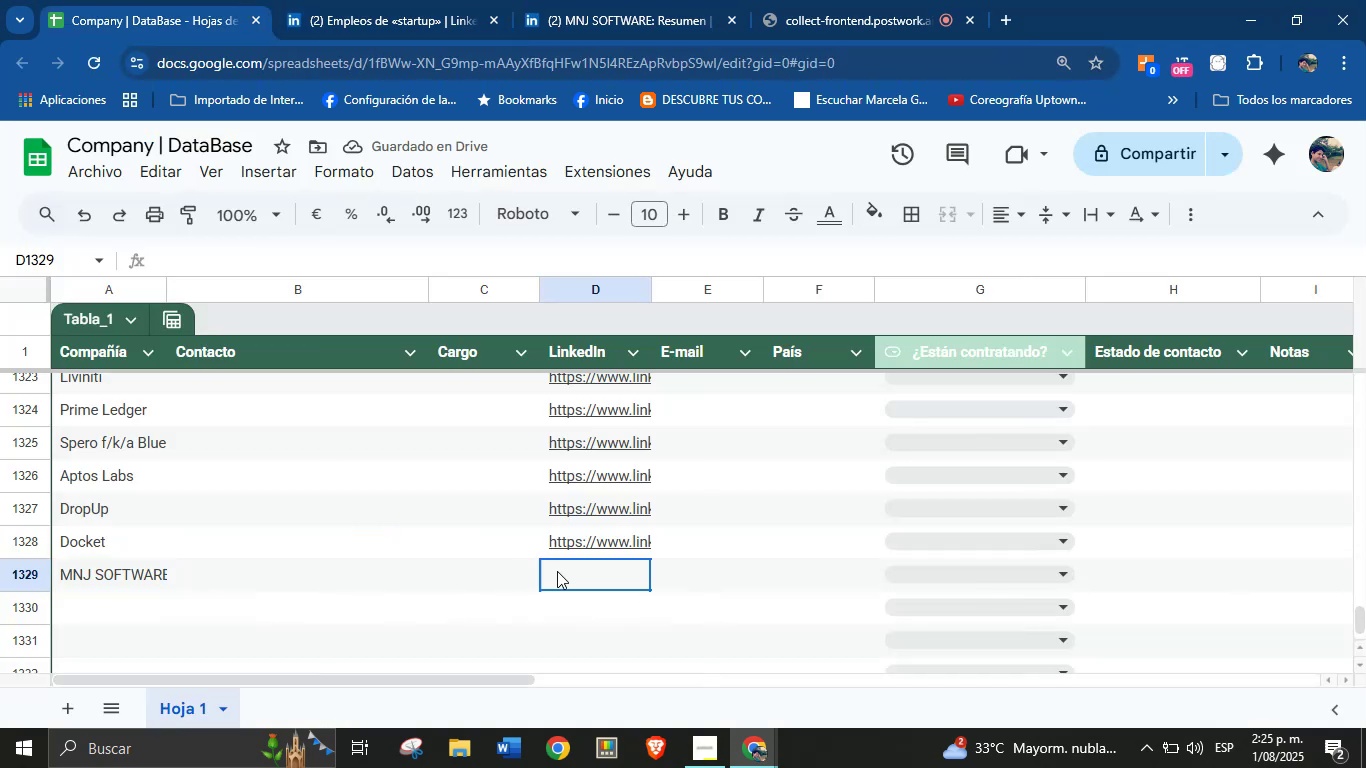 
key(Control+V)
 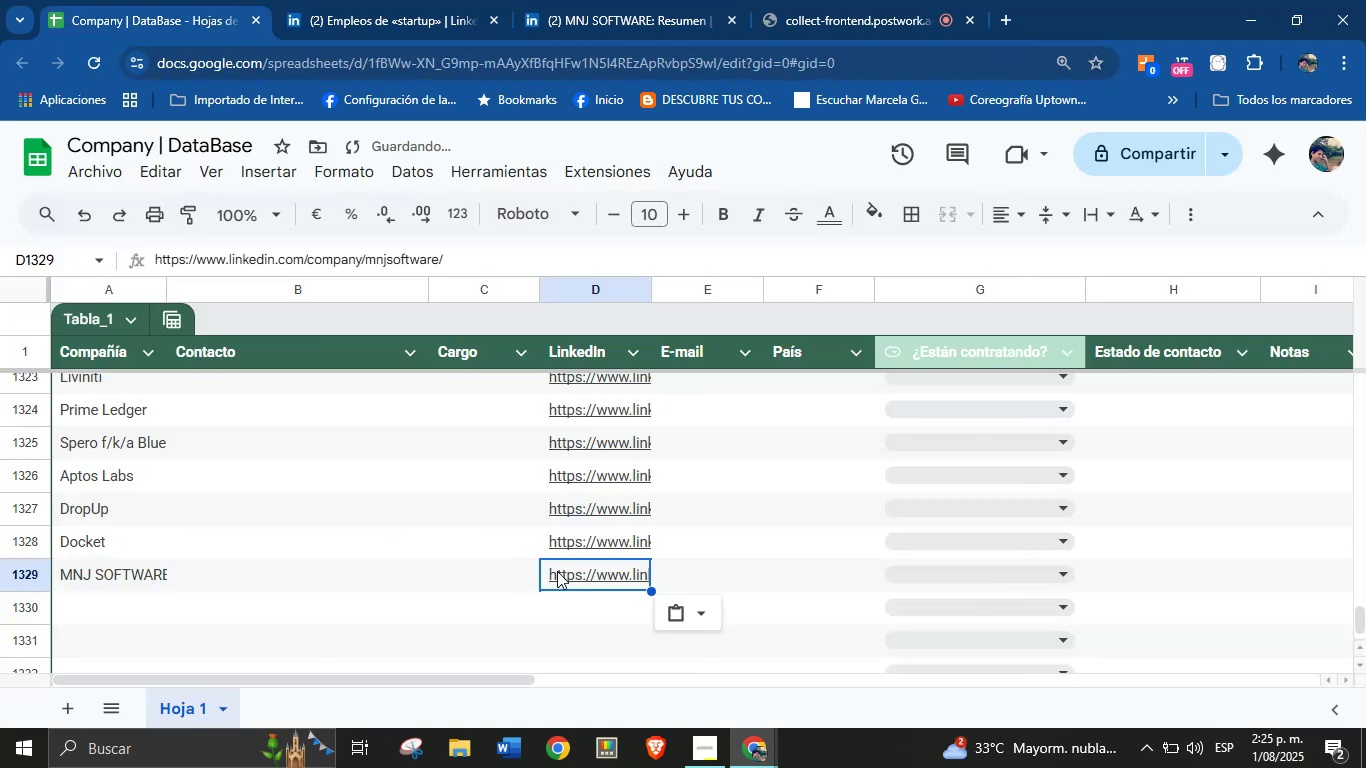 
scroll: coordinate [557, 571], scroll_direction: up, amount: 1.0
 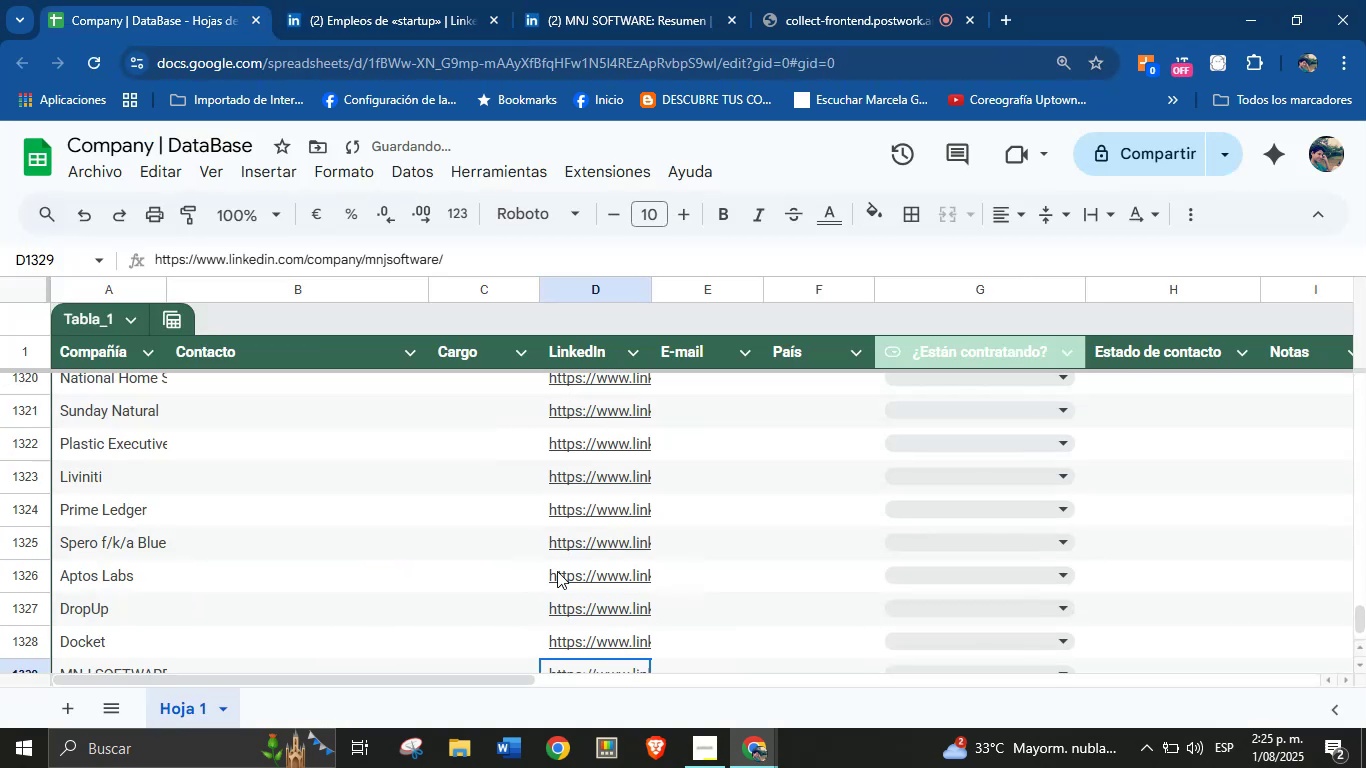 
scroll: coordinate [353, 565], scroll_direction: down, amount: 2.0
 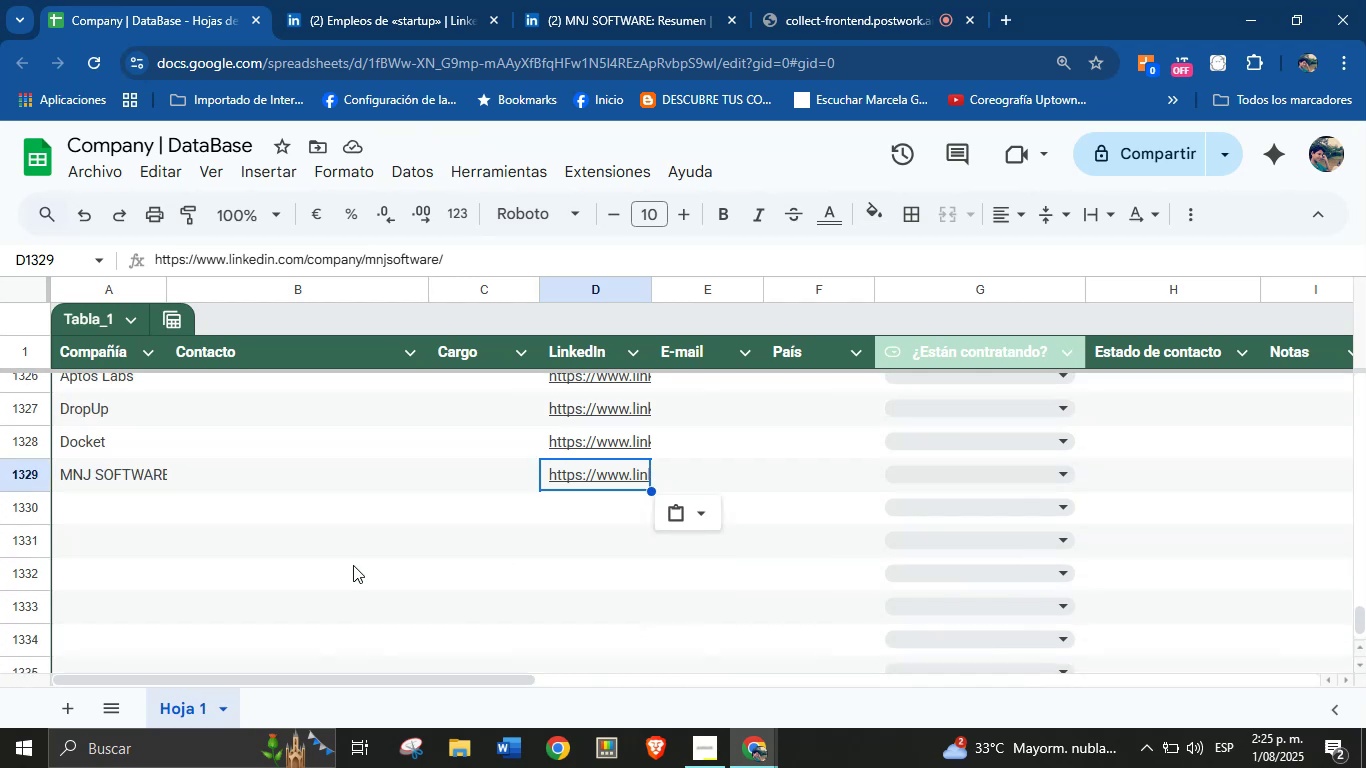 
wait(9.03)
 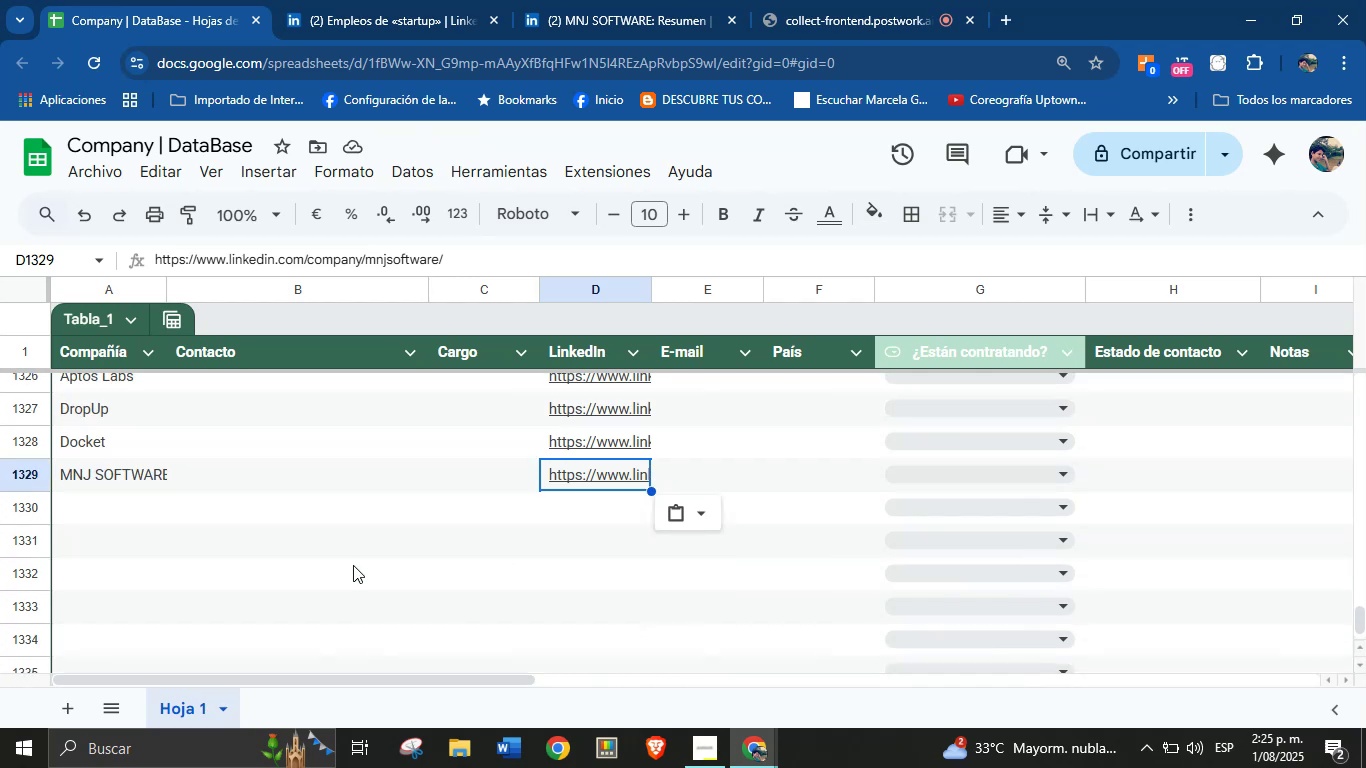 
left_click_drag(start_coordinate=[149, 525], to_coordinate=[141, 525])
 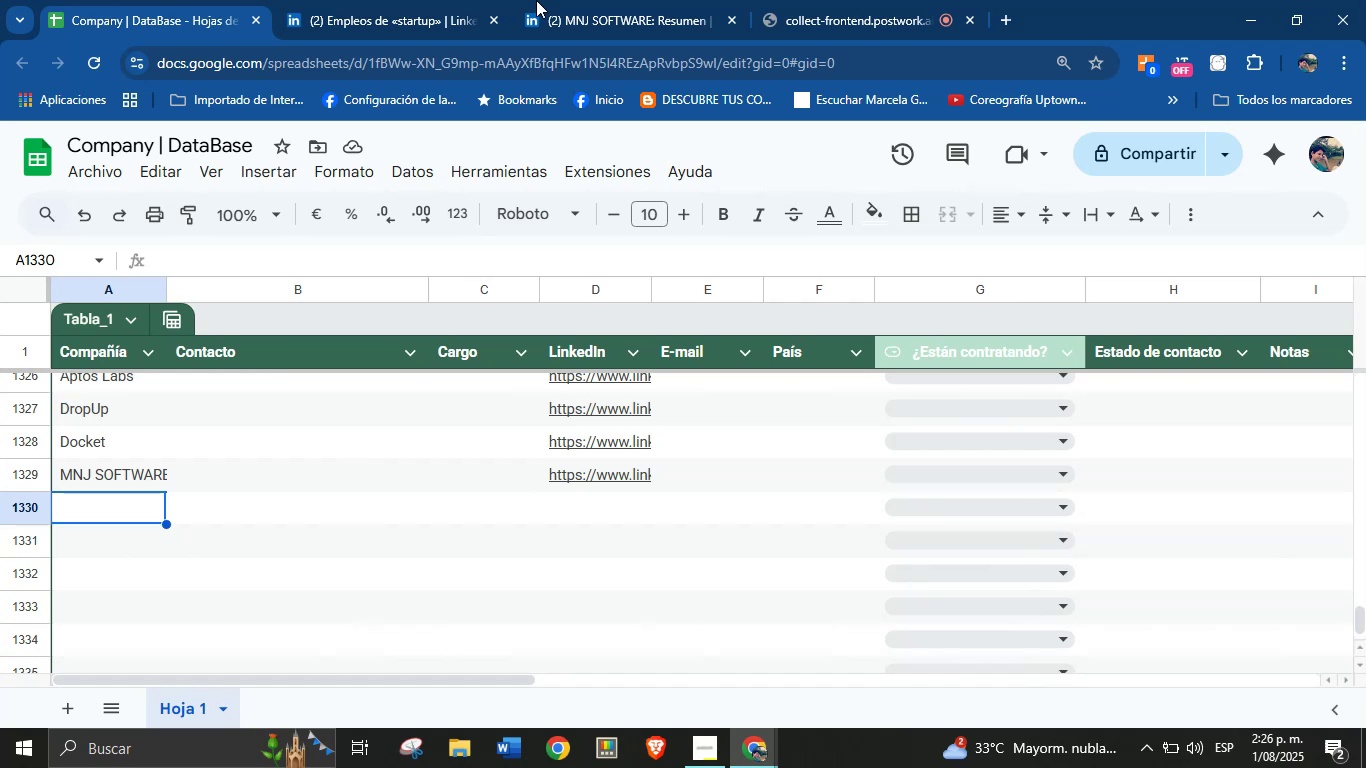 
left_click([626, 0])
 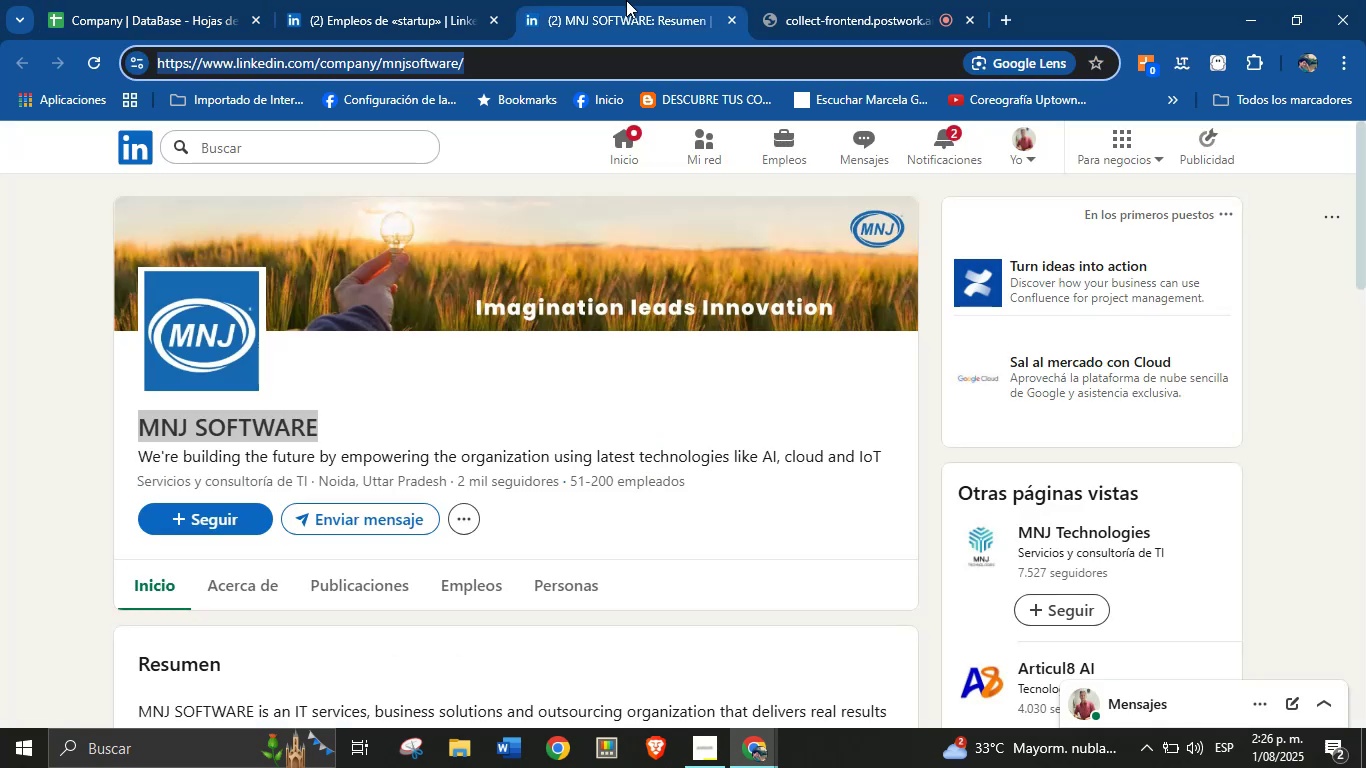 
wait(5.86)
 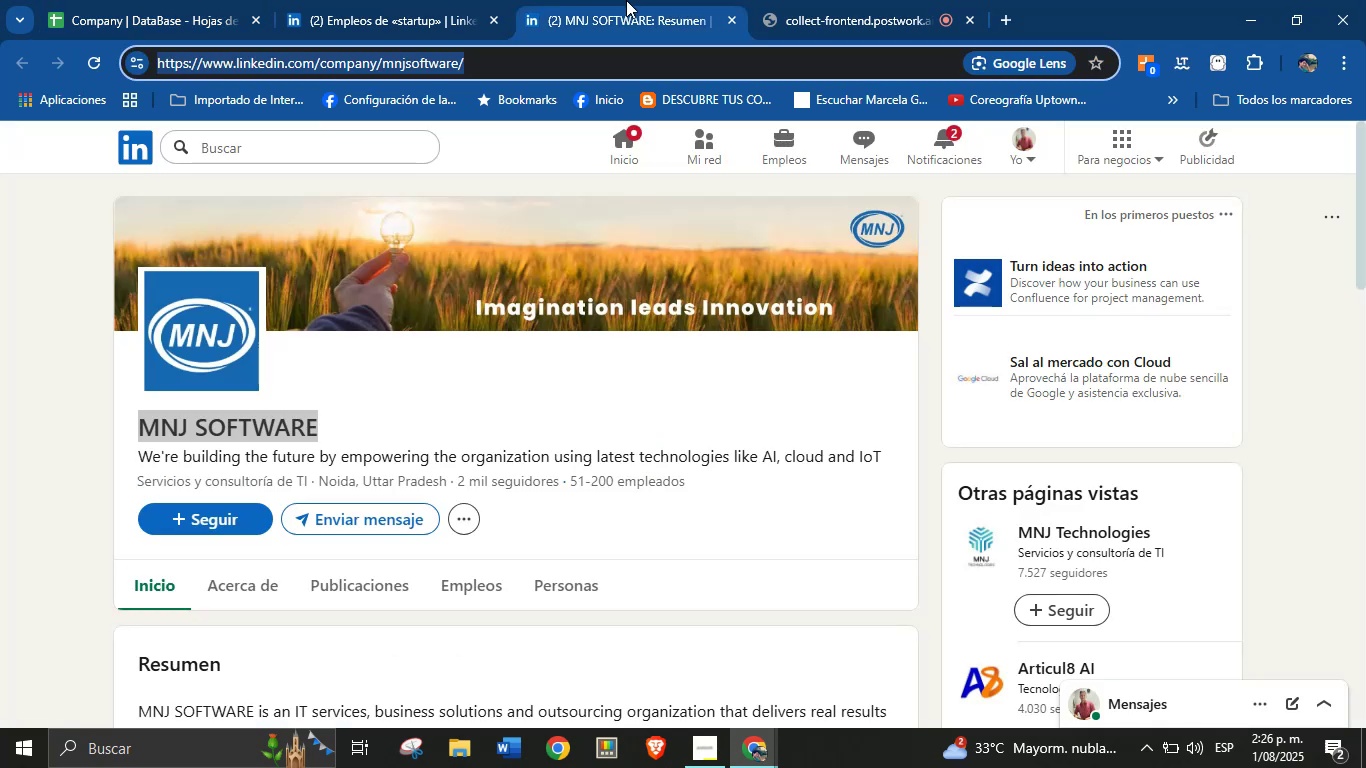 
left_click([308, 0])
 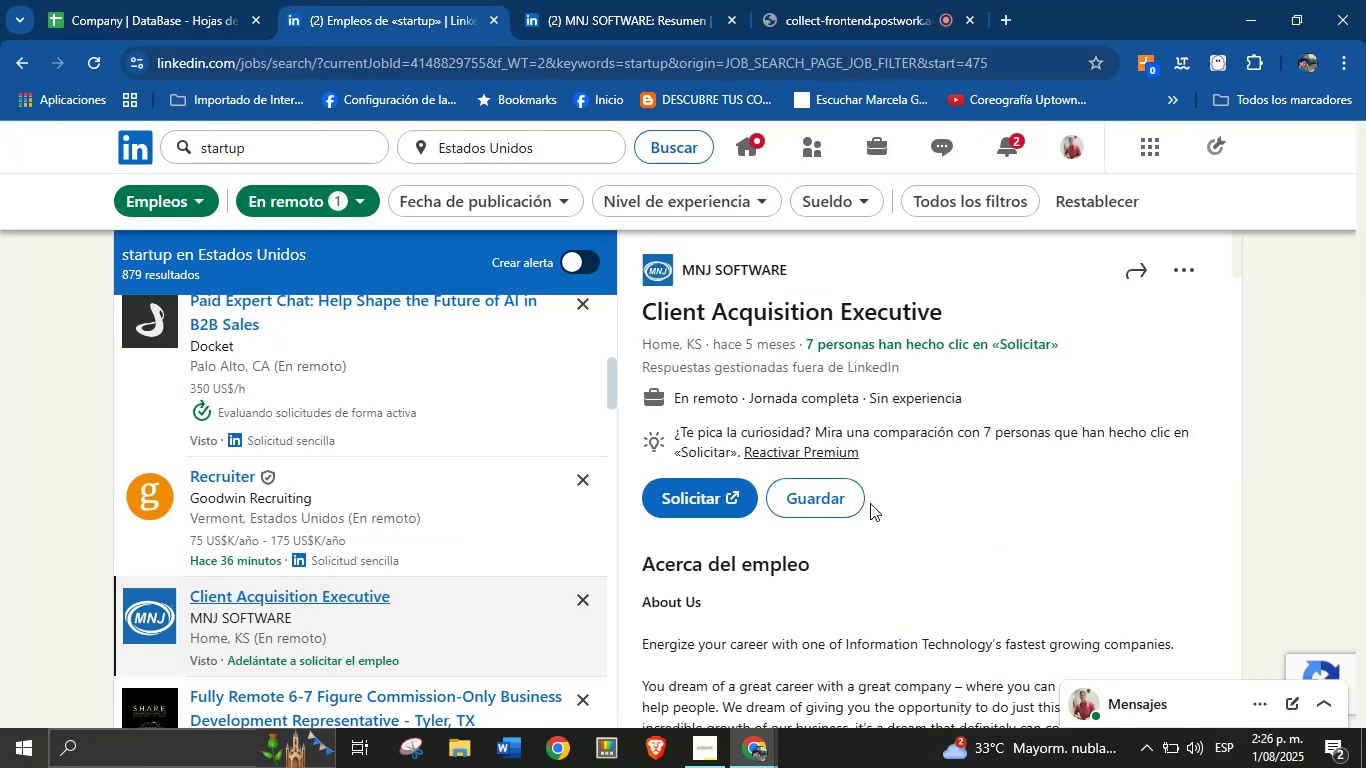 
scroll: coordinate [382, 552], scroll_direction: down, amount: 4.0
 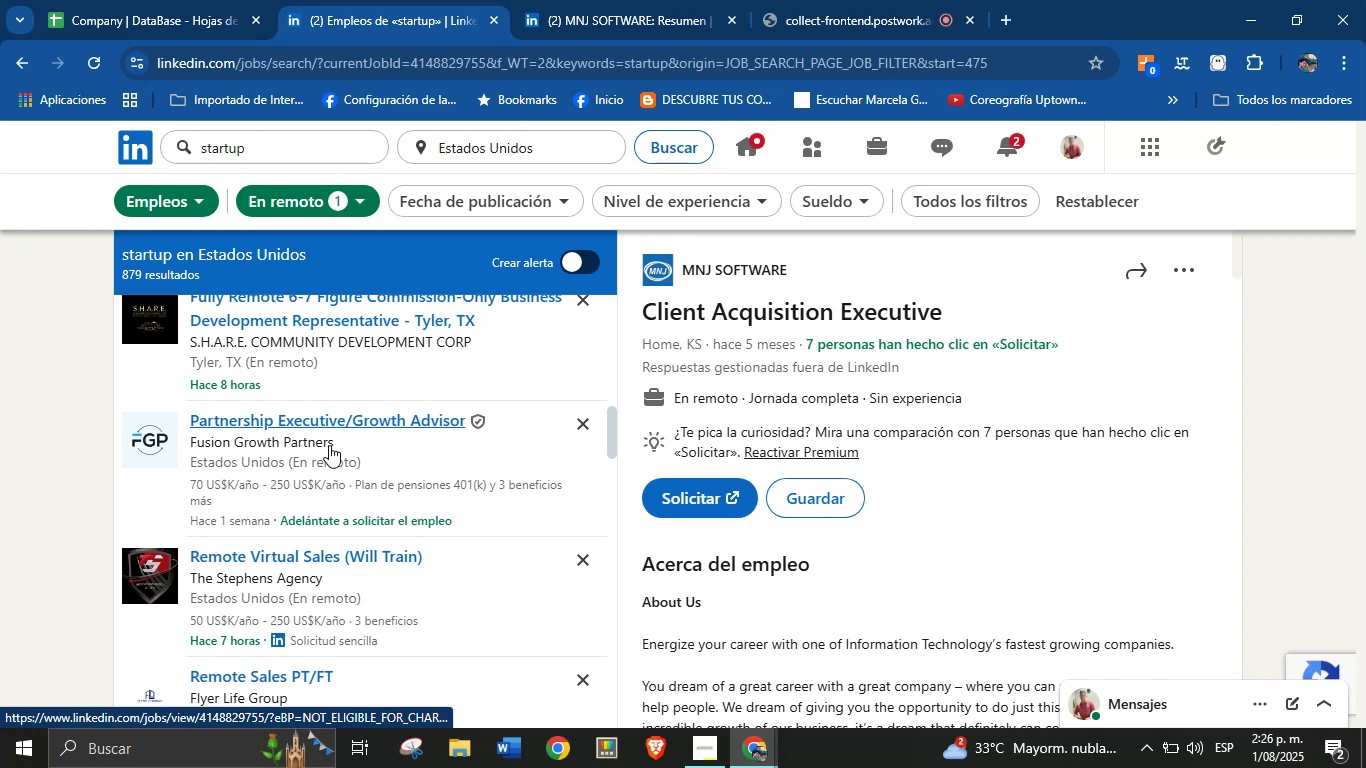 
left_click([325, 428])
 